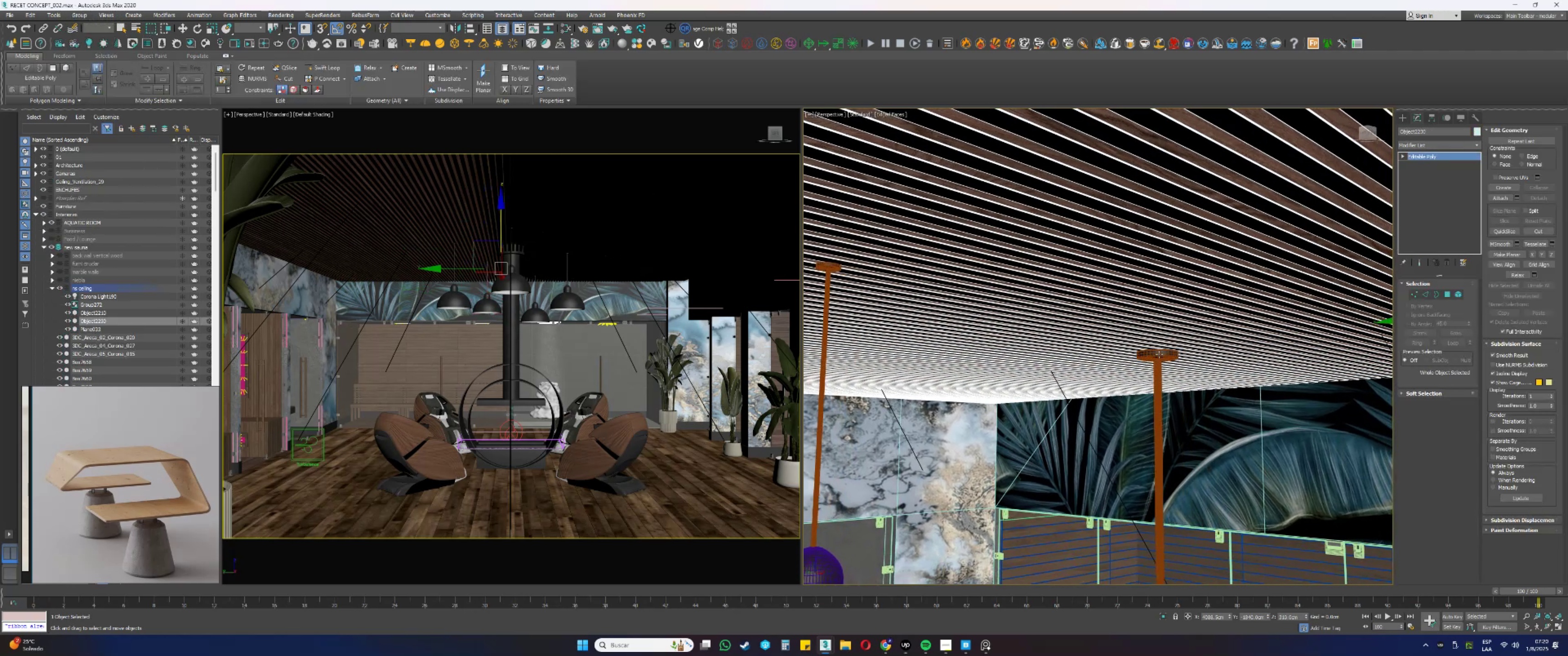 
left_click([1158, 355])
 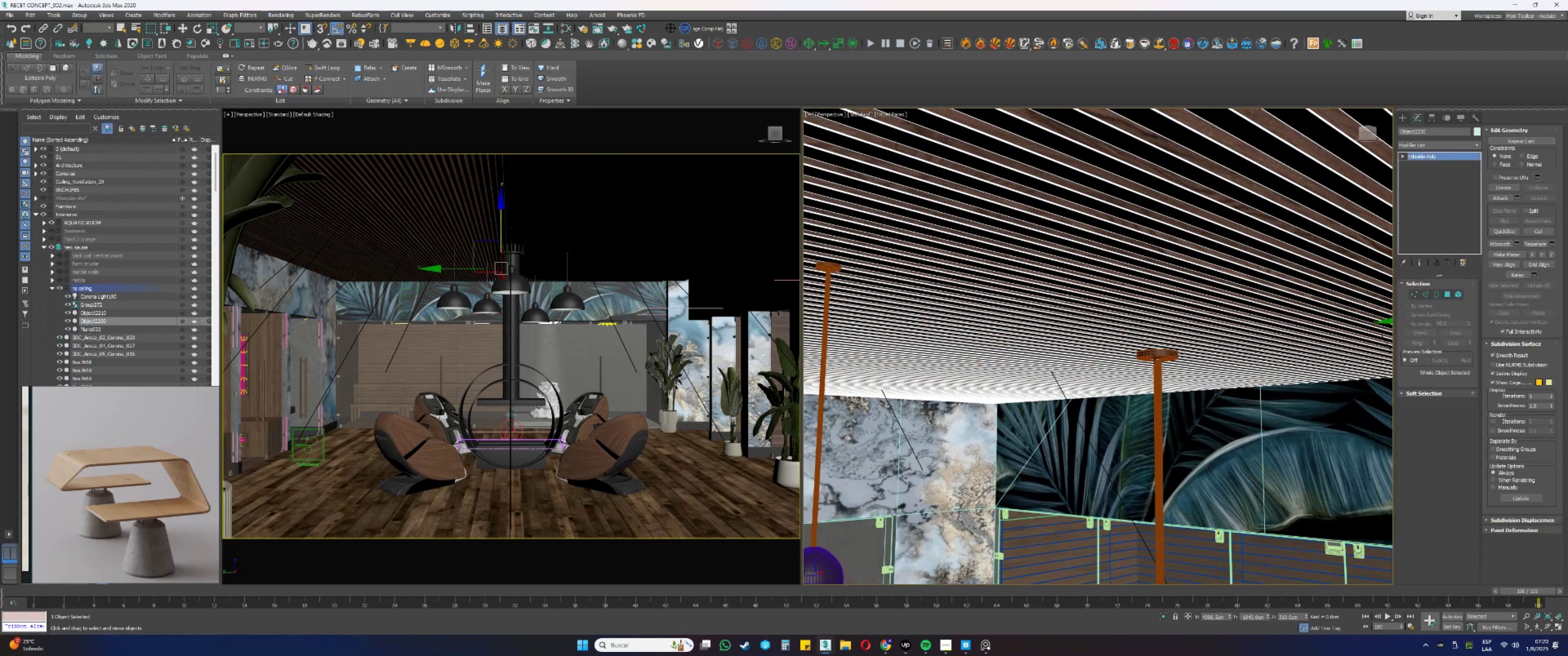 
left_click([1157, 364])
 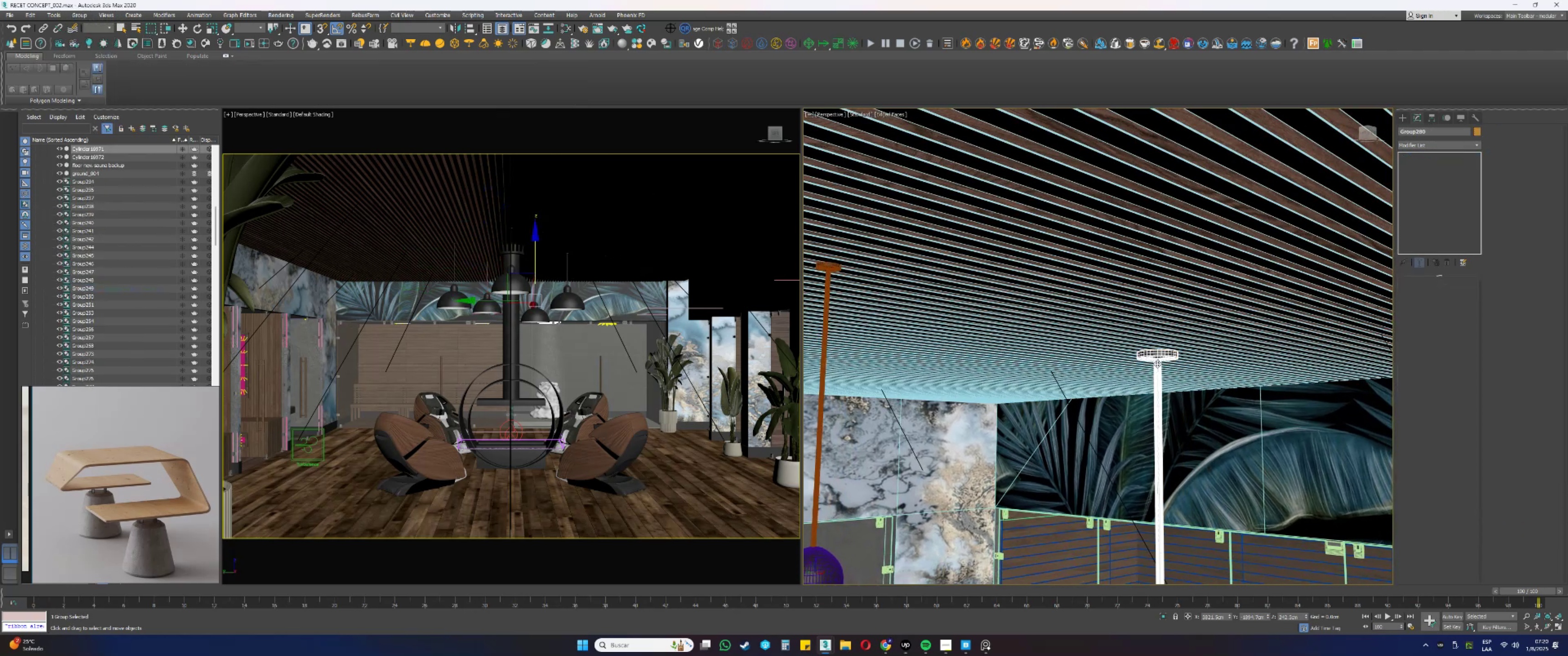 
scroll: coordinate [1161, 356], scroll_direction: up, amount: 2.0
 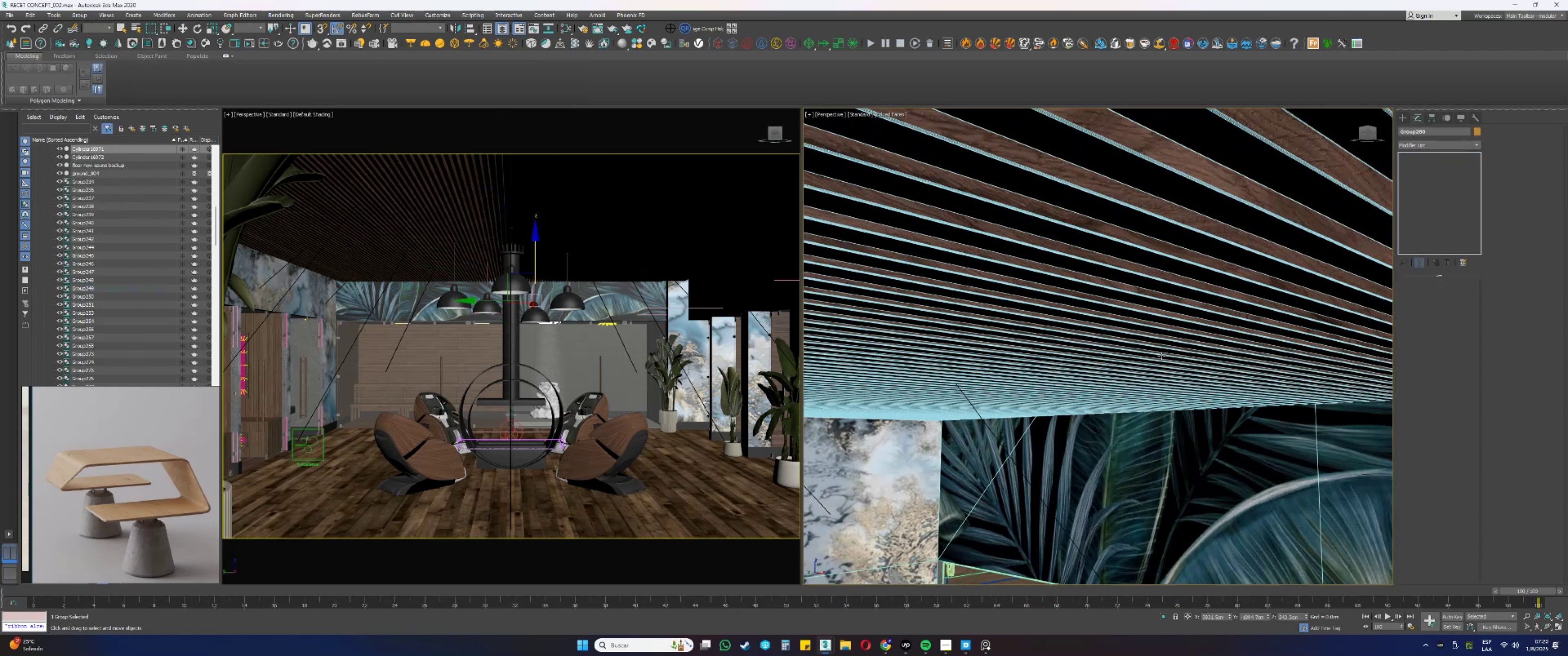 
key(Z)
 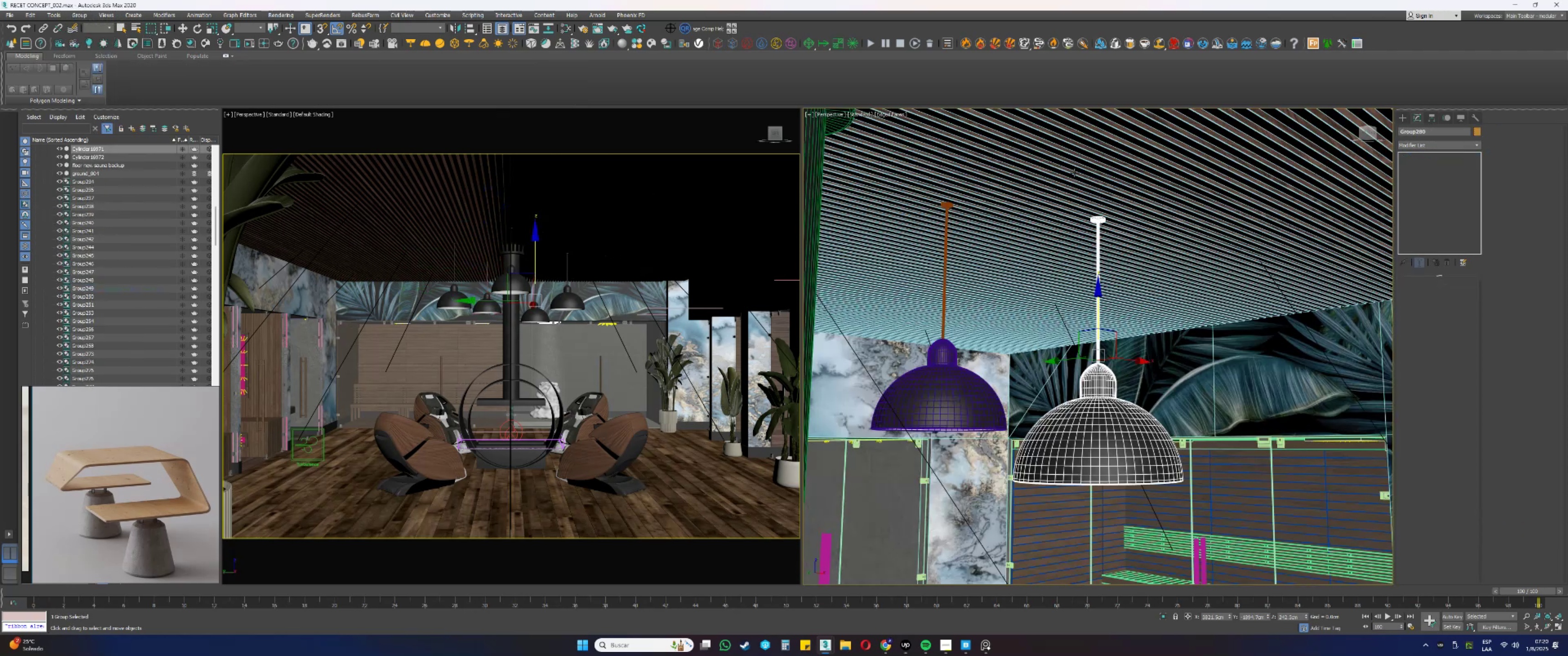 
scroll: coordinate [1097, 213], scroll_direction: up, amount: 2.0
 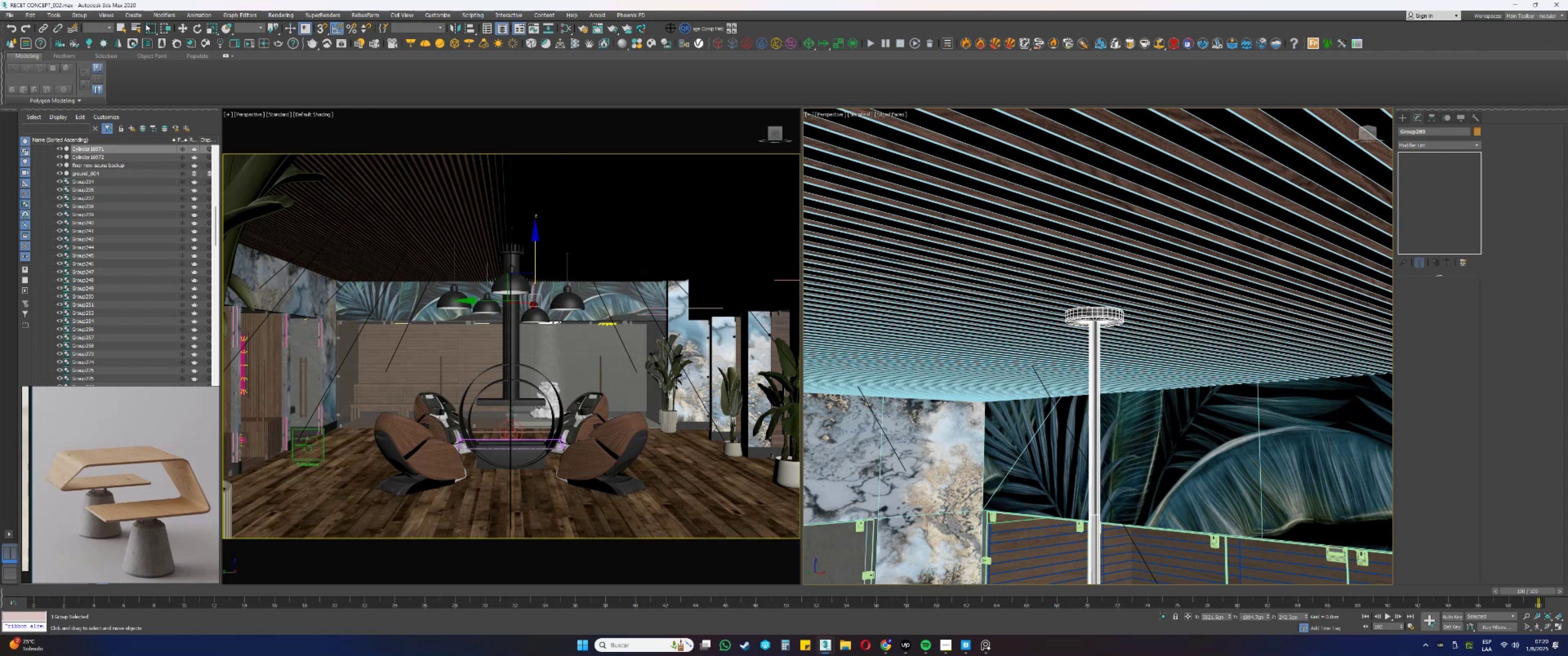 
left_click([82, 17])
 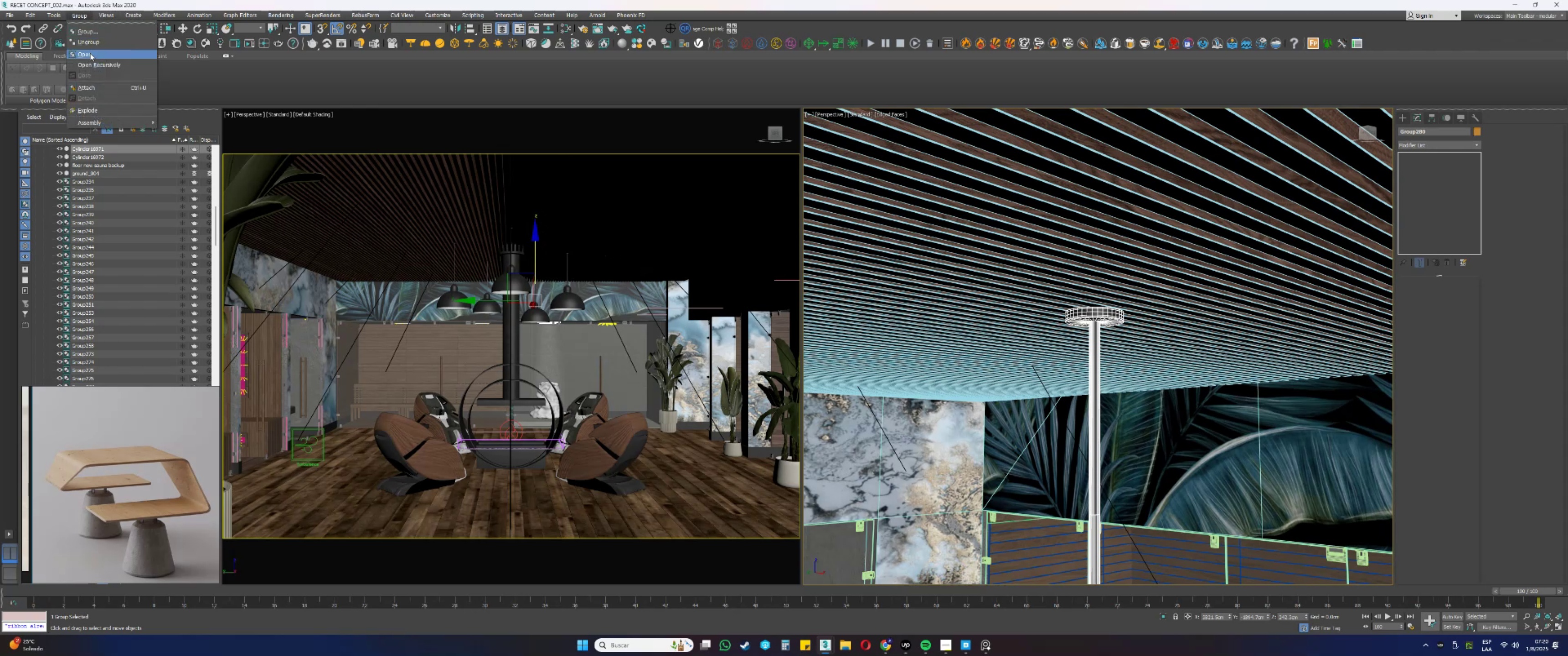 
left_click([88, 53])
 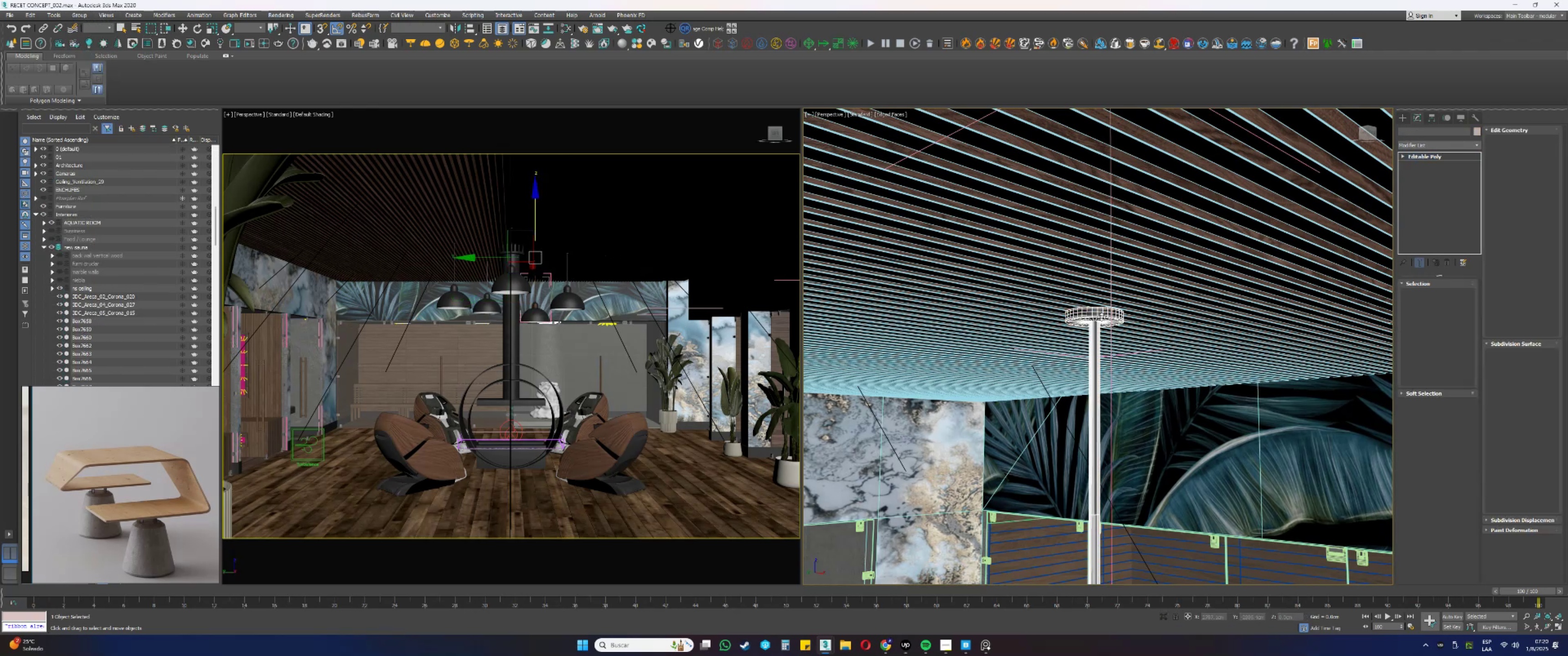 
key(1)
 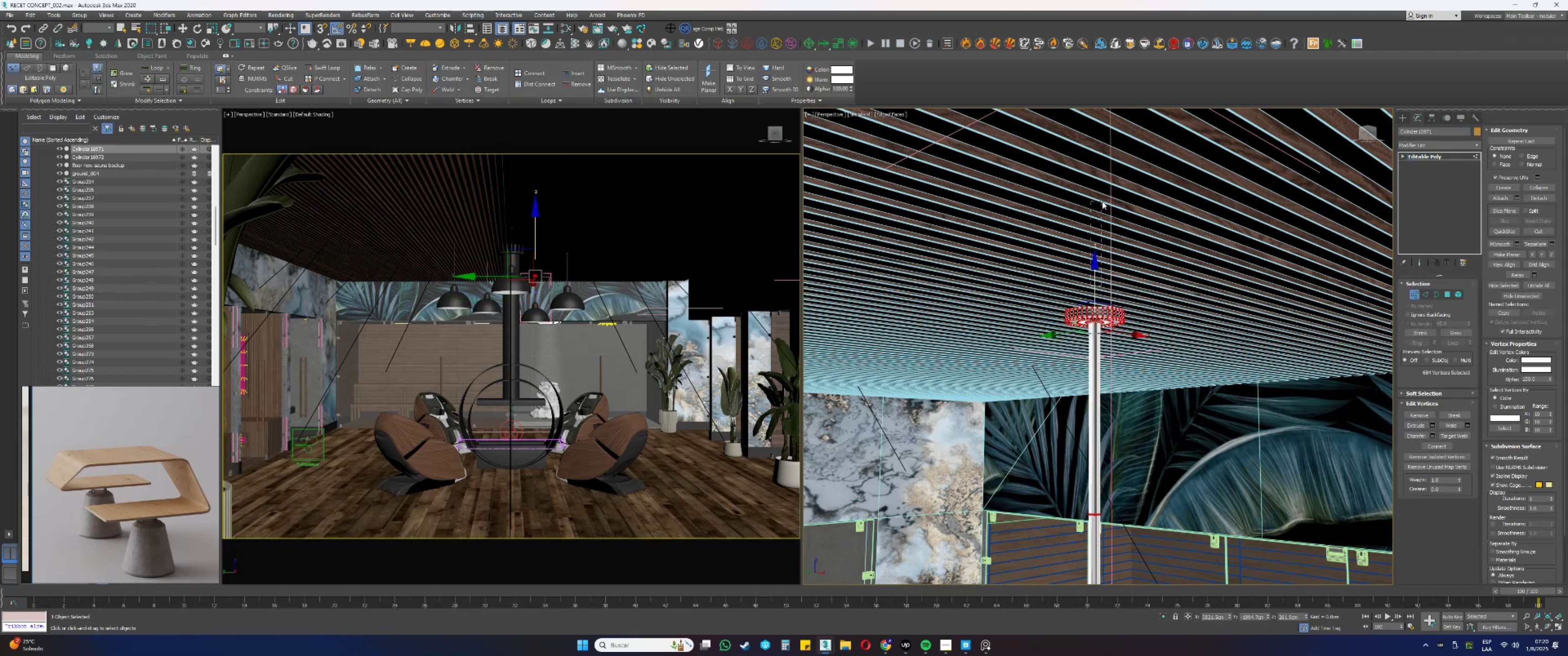 
key(Control+ControlLeft)
 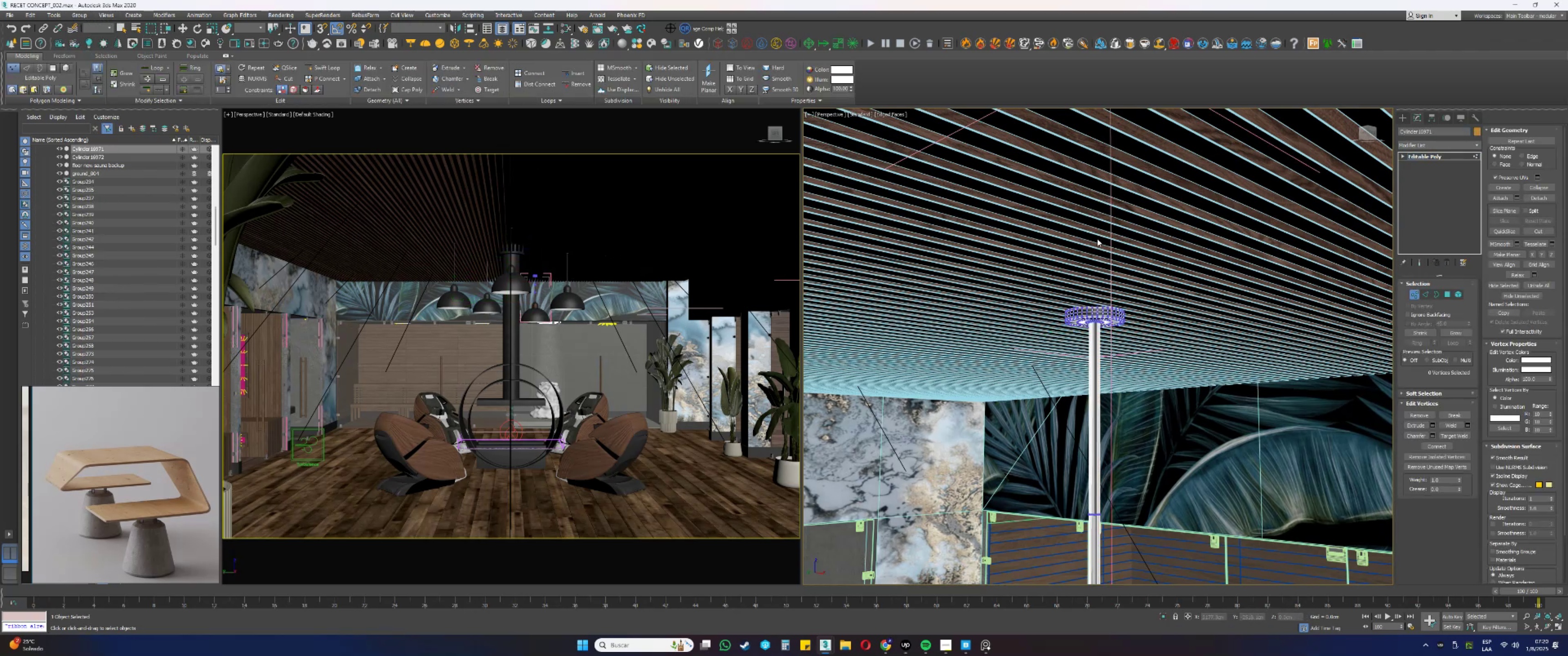 
key(Control+Z)
 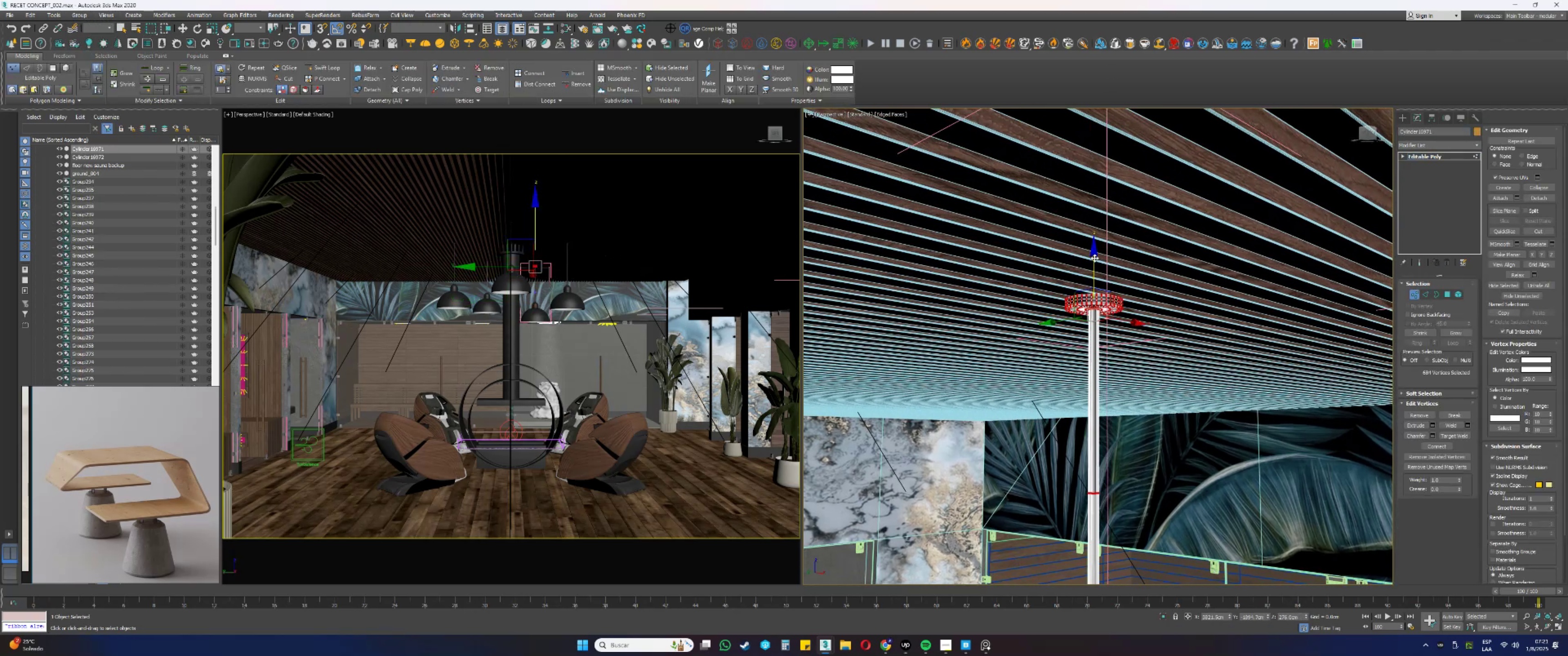 
scroll: coordinate [1099, 217], scroll_direction: up, amount: 4.0
 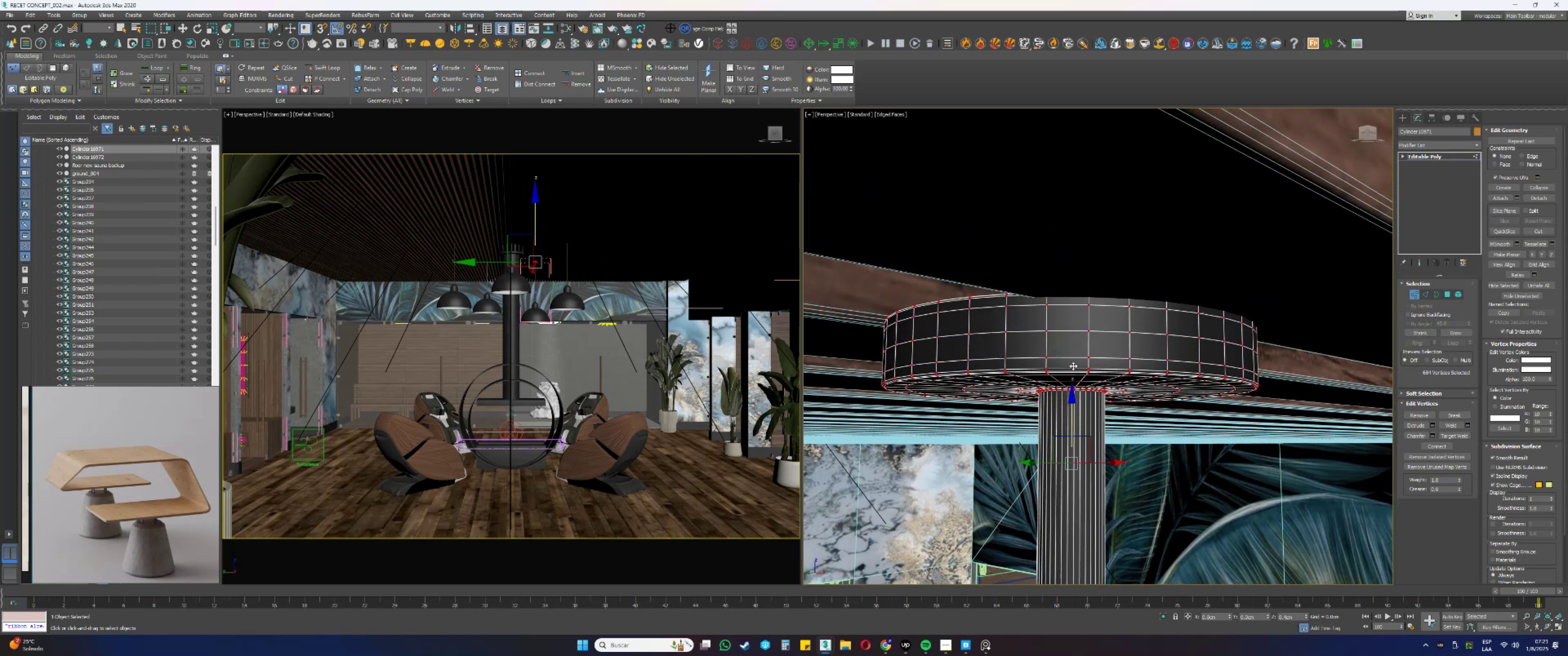 
scroll: coordinate [1124, 282], scroll_direction: down, amount: 7.0
 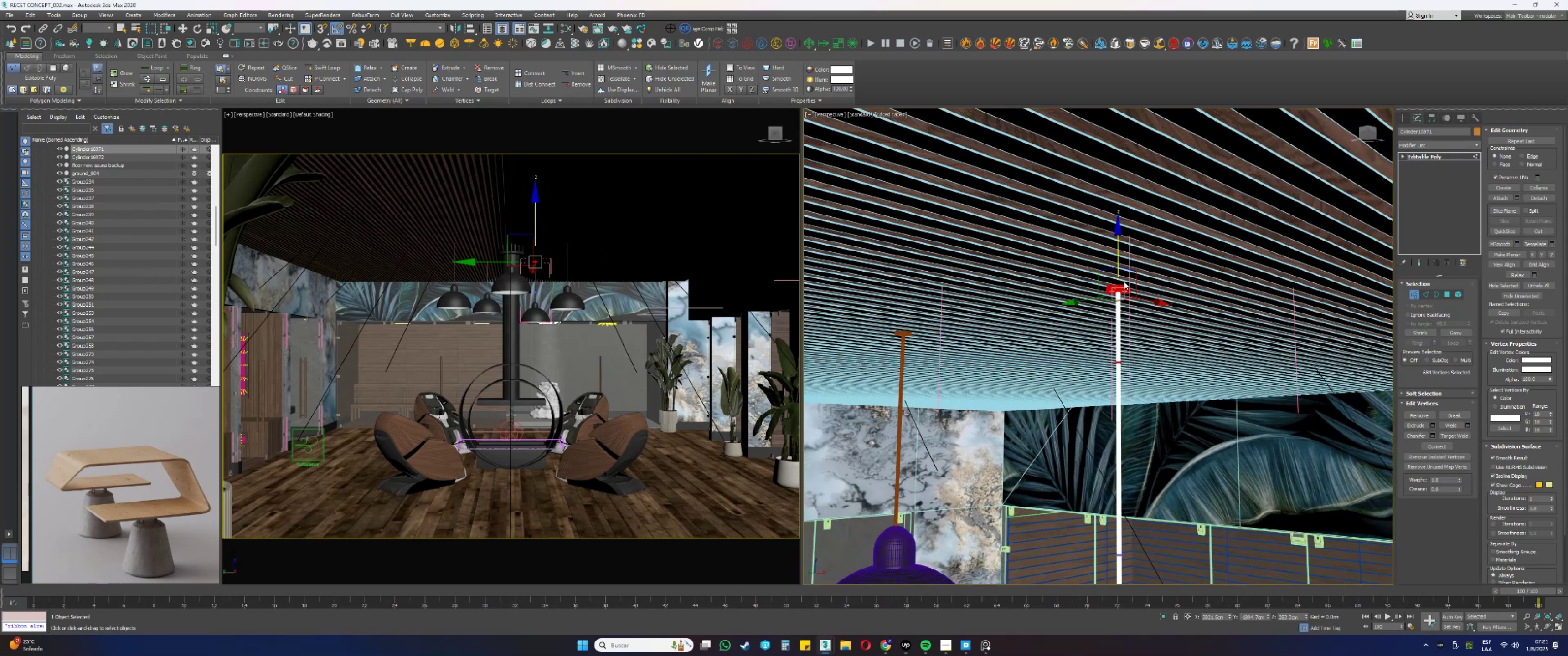 
key(1)
 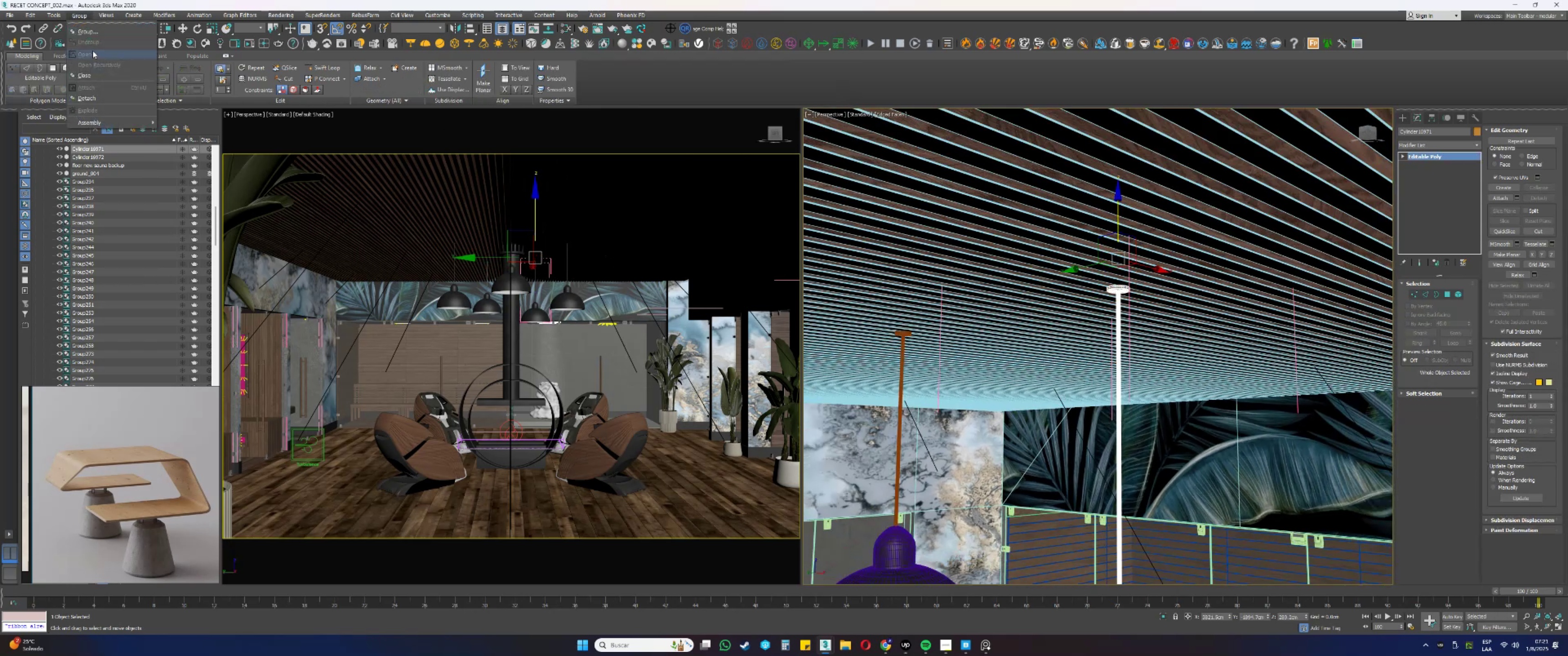 
left_click([91, 75])
 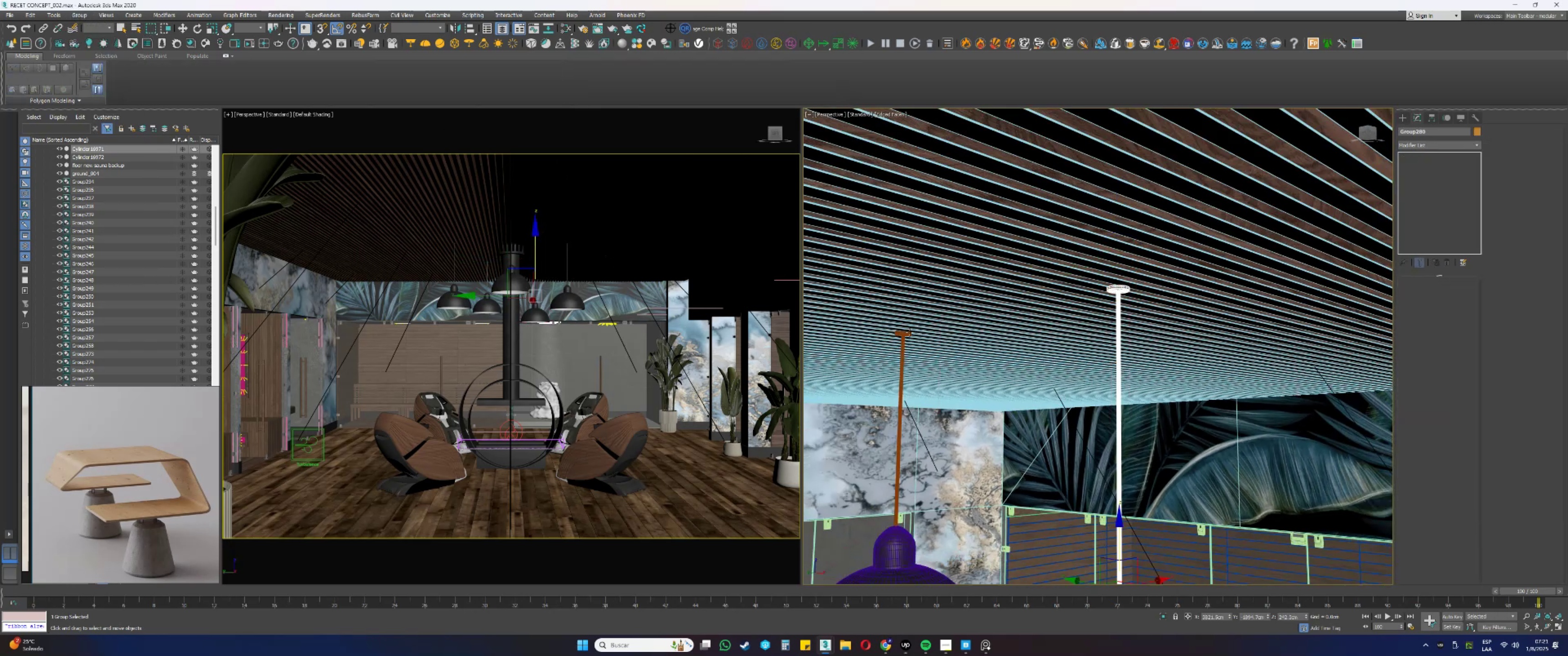 
hold_key(key=AltLeft, duration=0.56)
 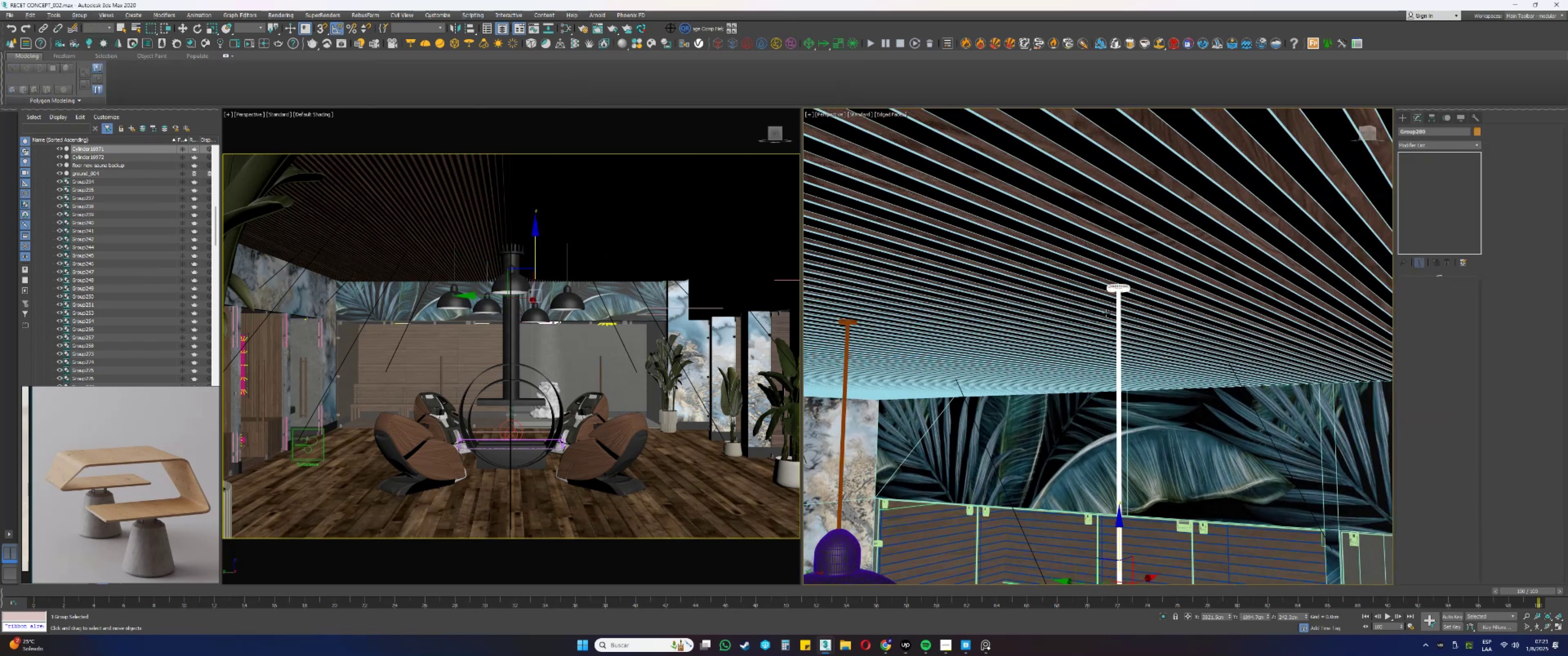 
hold_key(key=AltLeft, duration=3.58)
 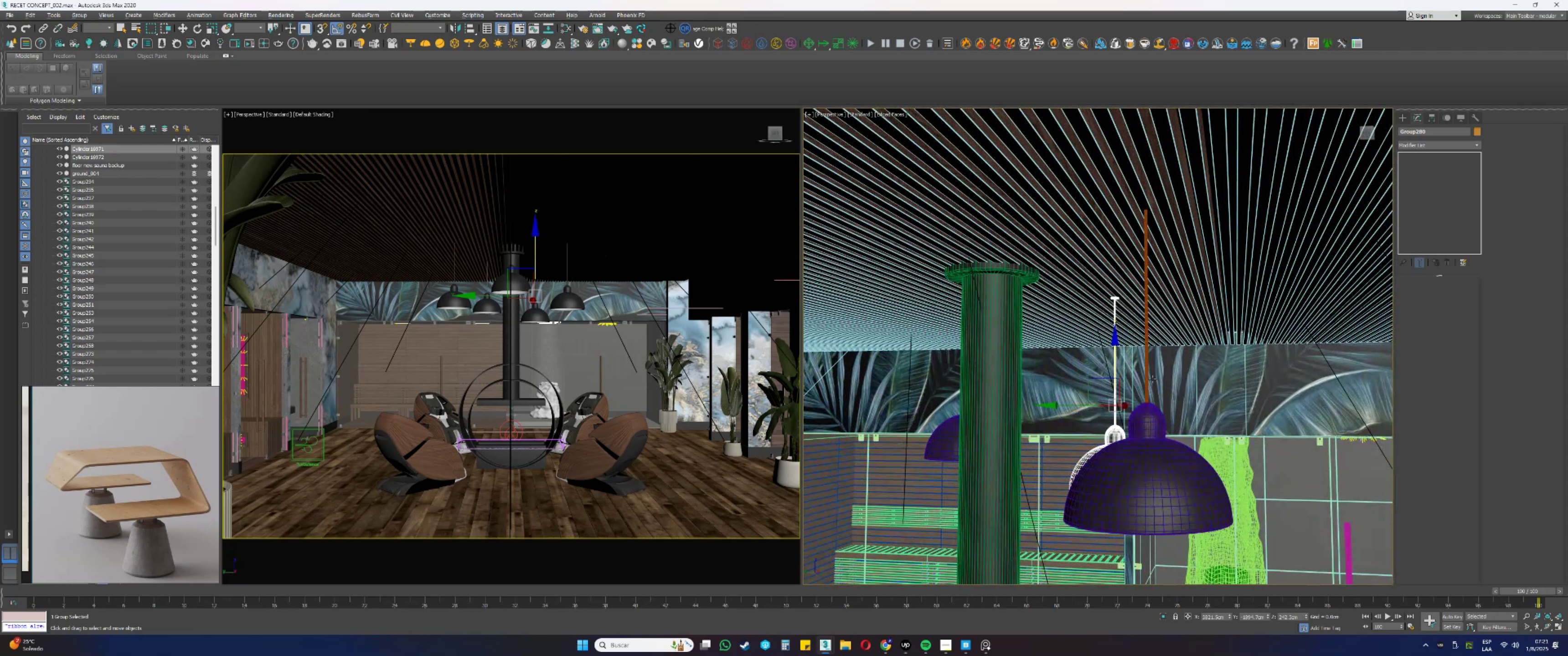 
hold_key(key=ControlLeft, duration=1.5)
 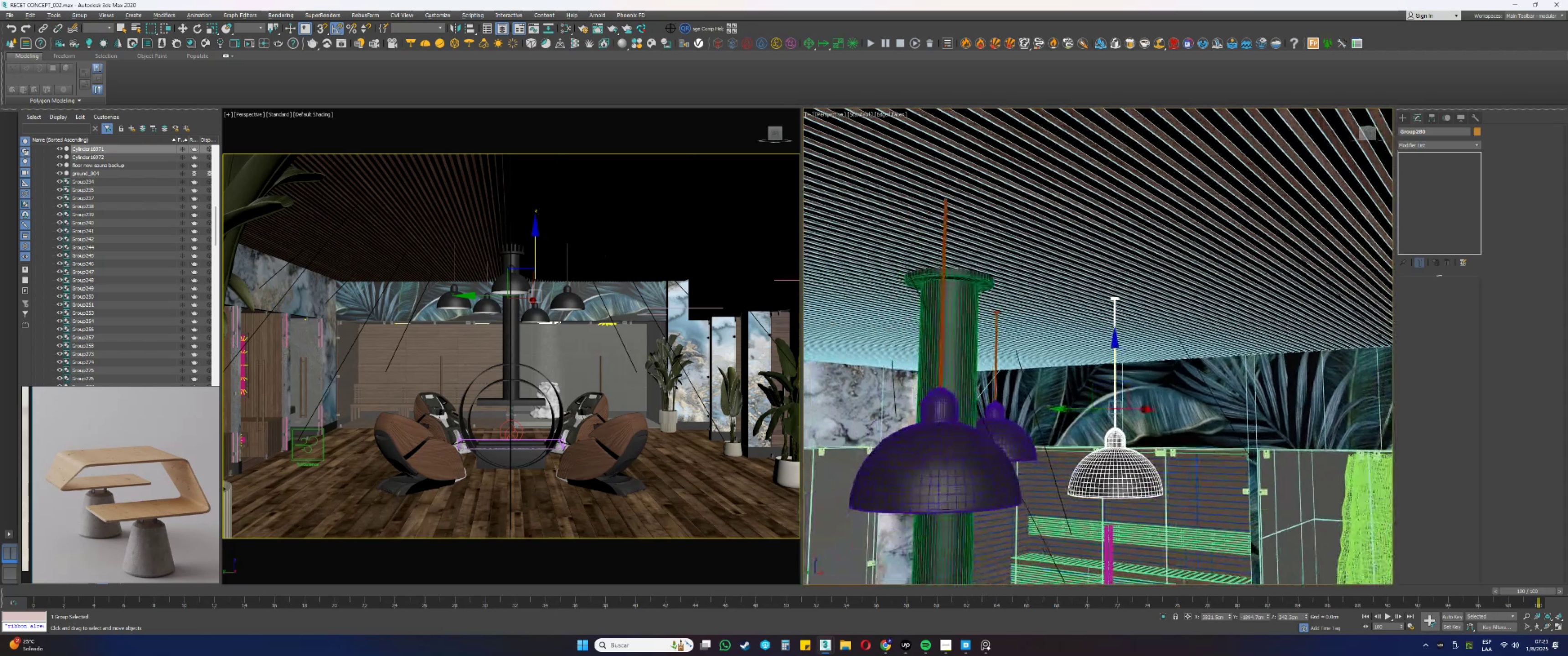 
hold_key(key=ControlLeft, duration=0.96)
 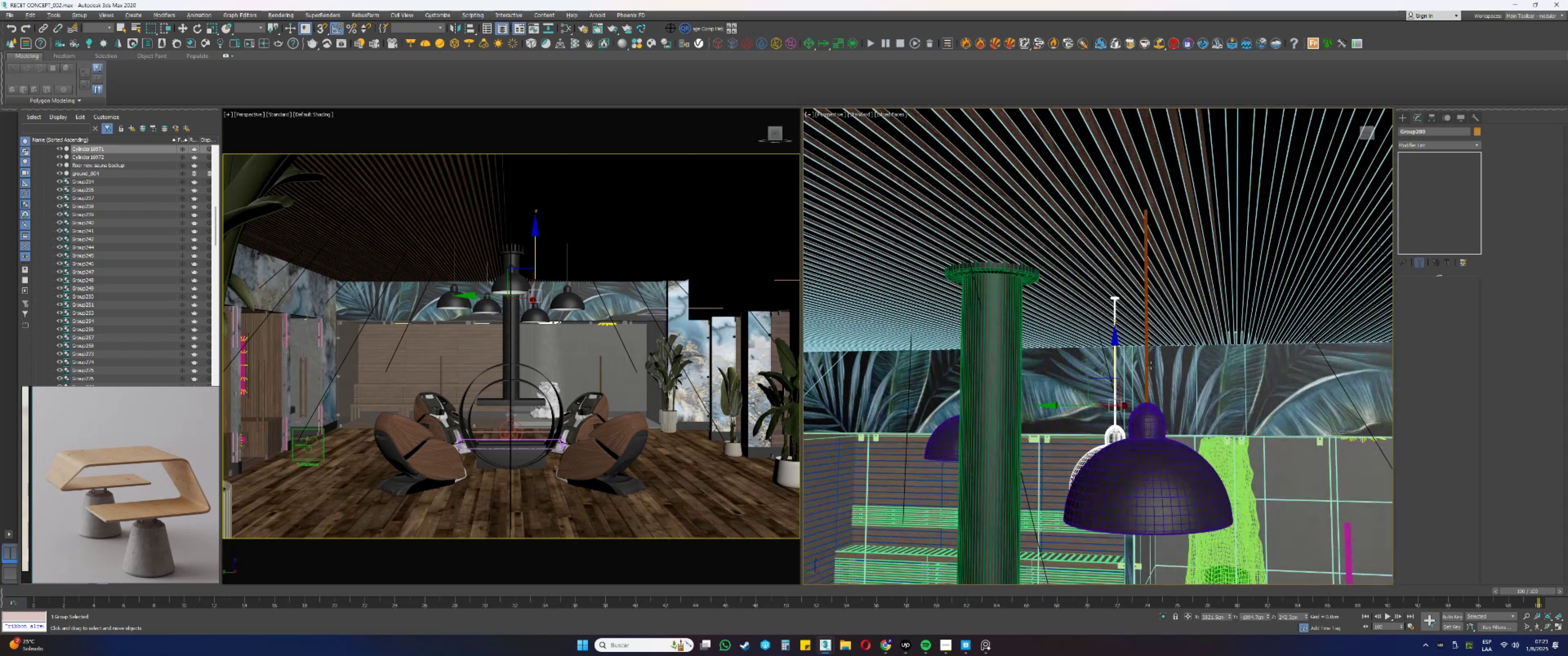 
left_click([1145, 358])
 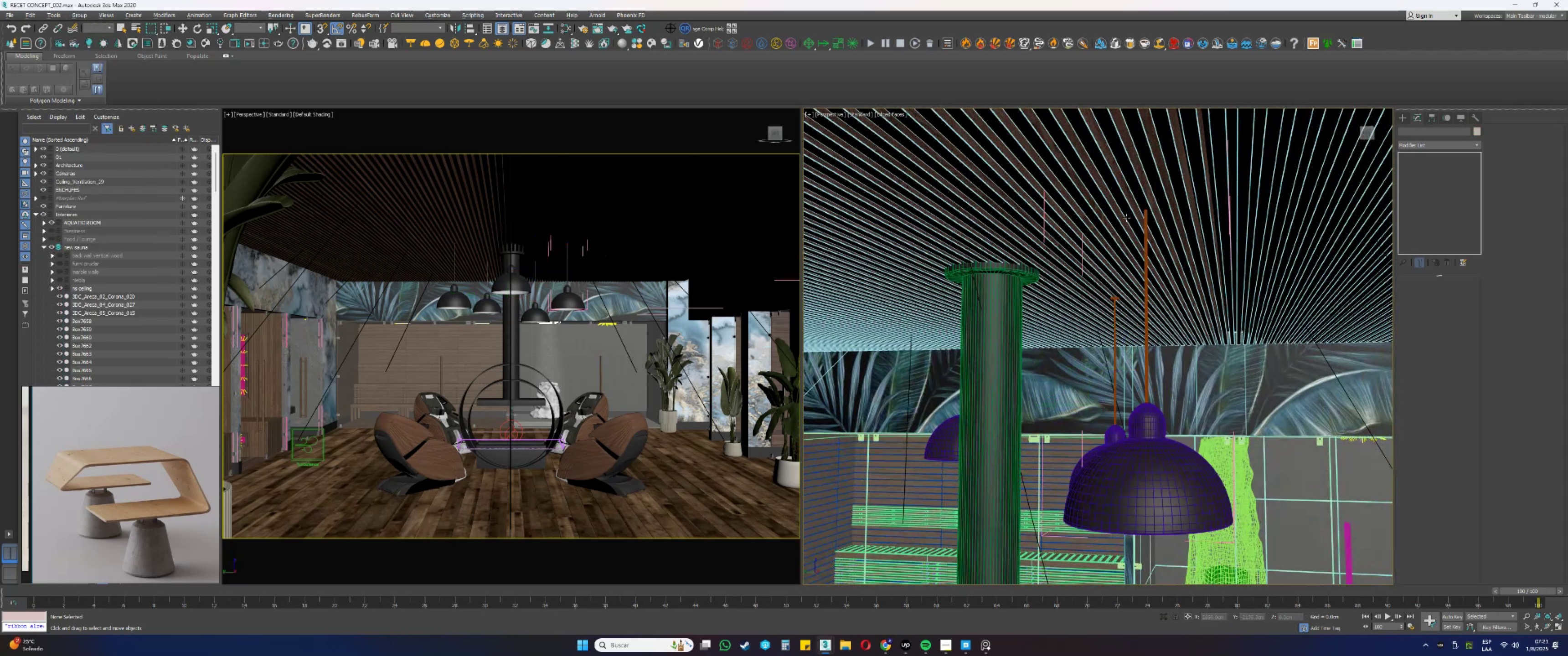 
left_click([1145, 219])
 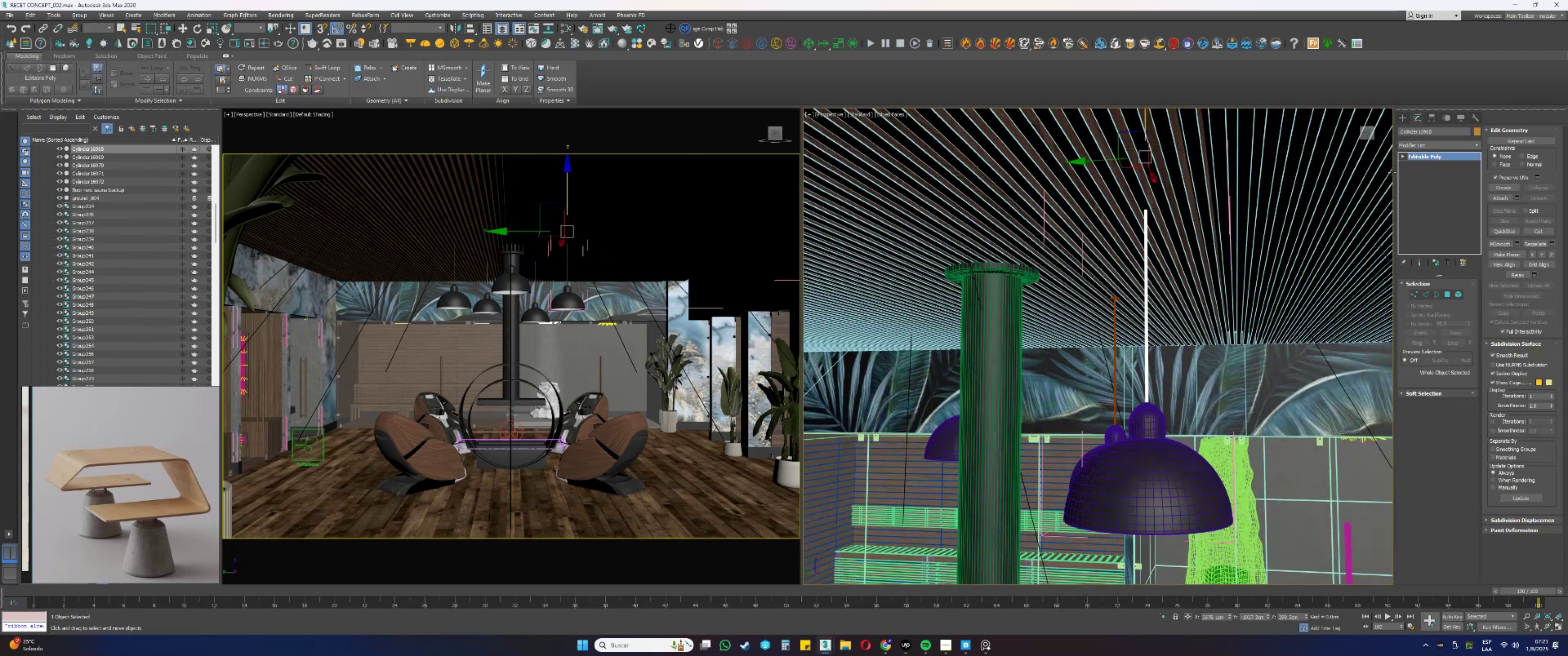 
right_click([1419, 159])
 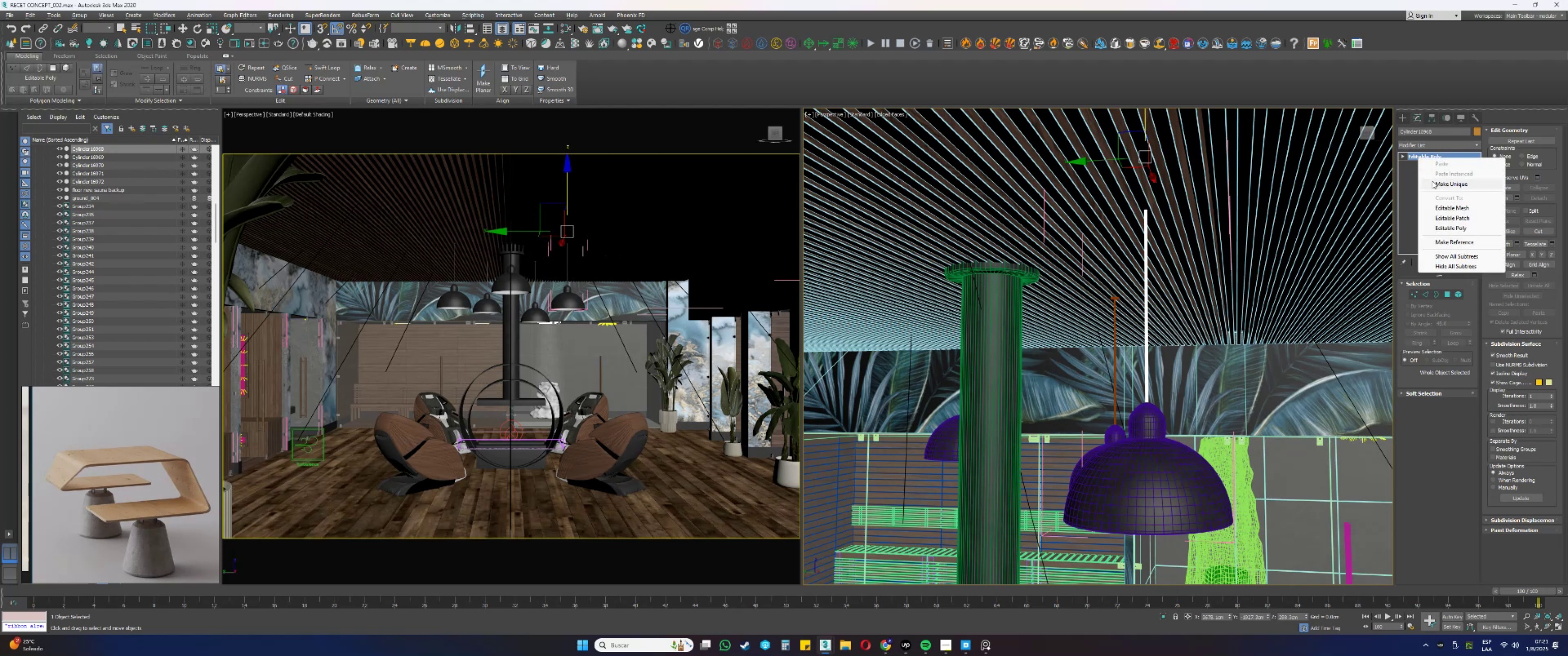 
left_click([1433, 181])
 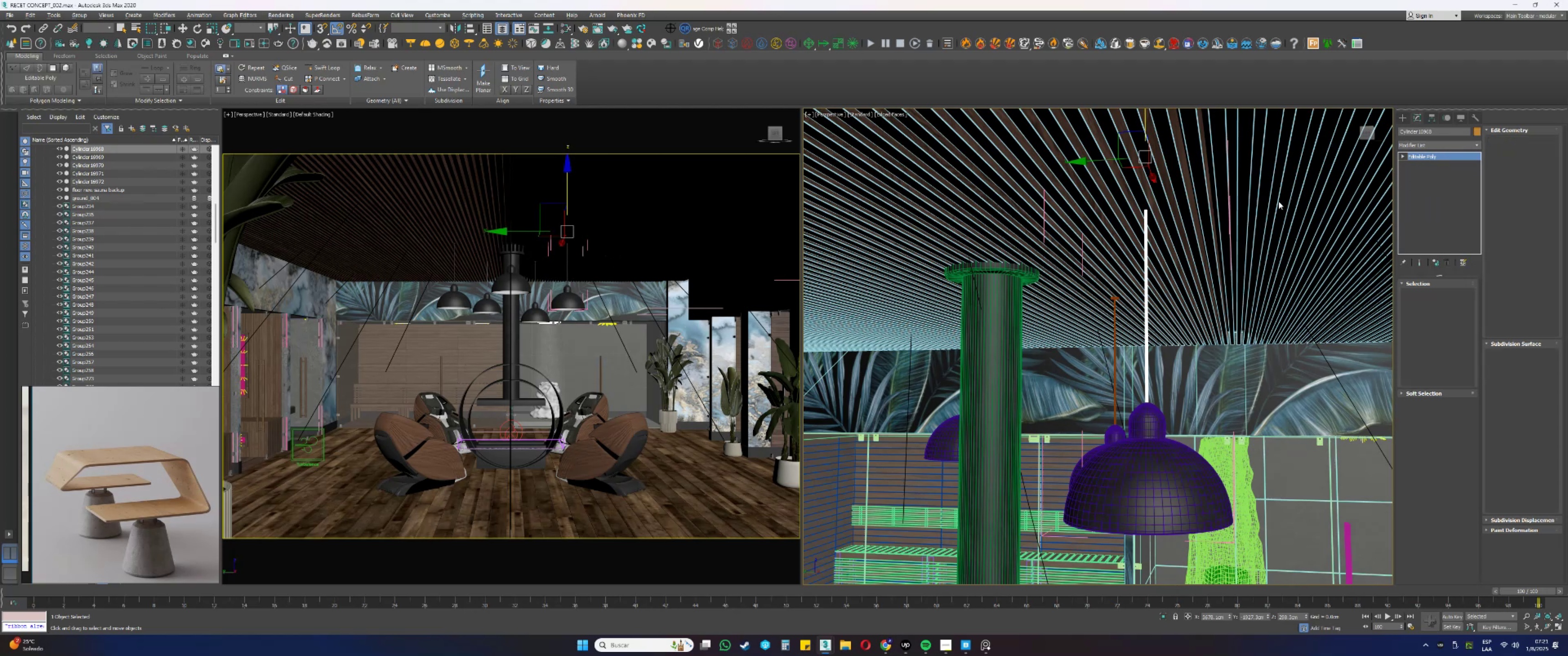 
key(1)
 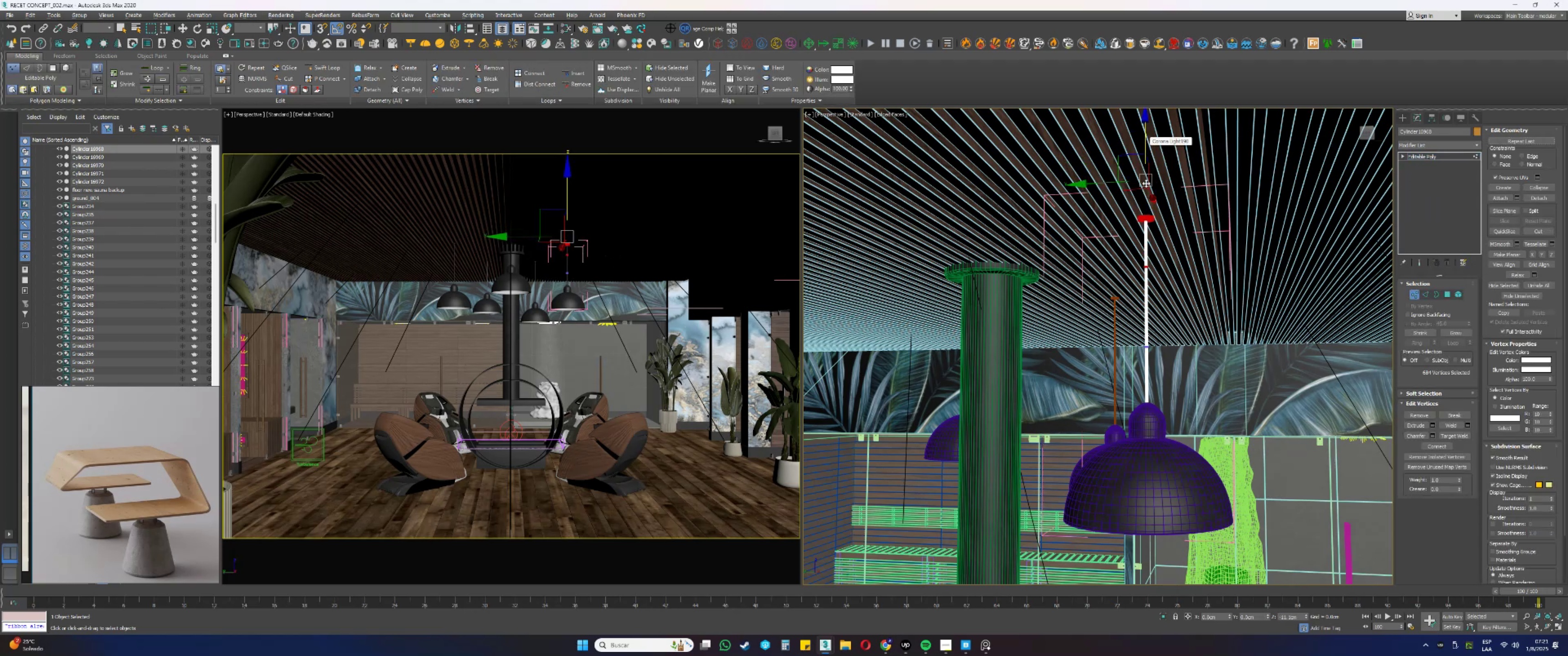 
scroll: coordinate [1133, 232], scroll_direction: up, amount: 10.0
 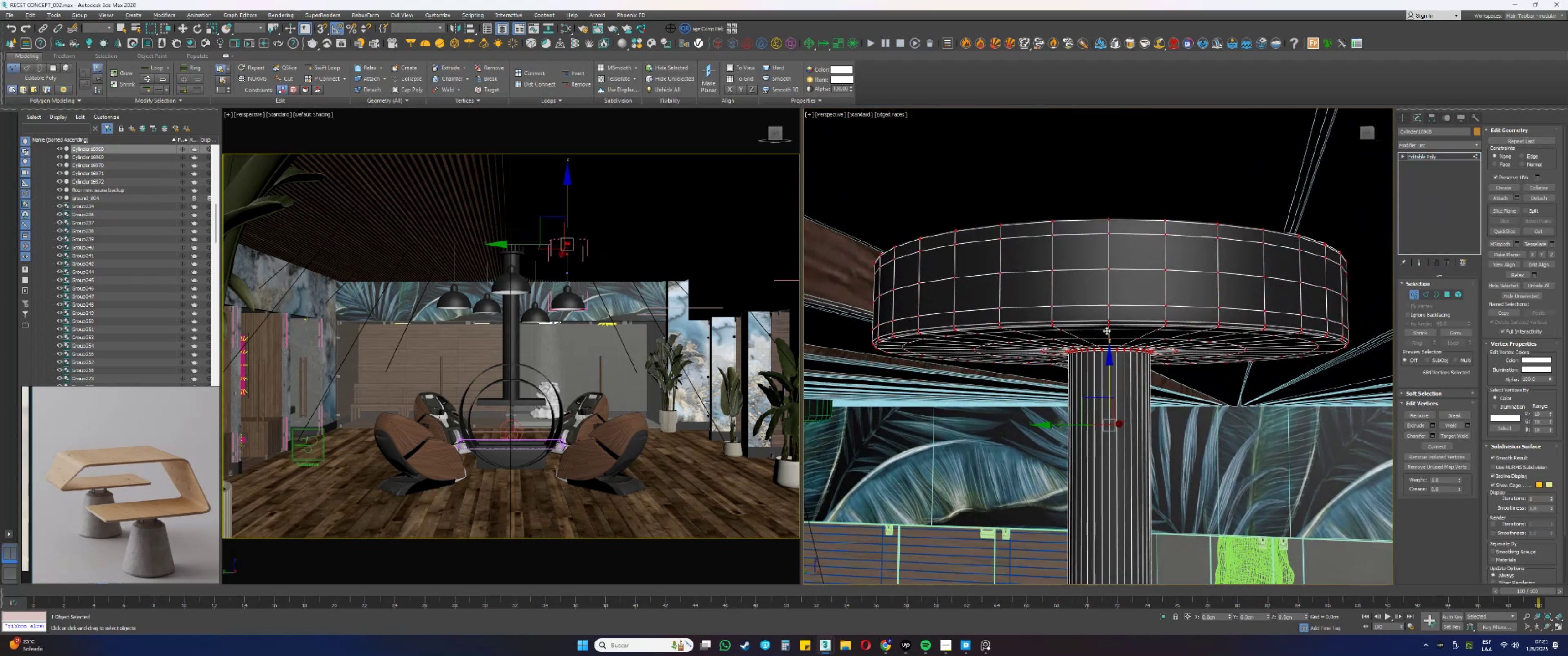 
key(1)
 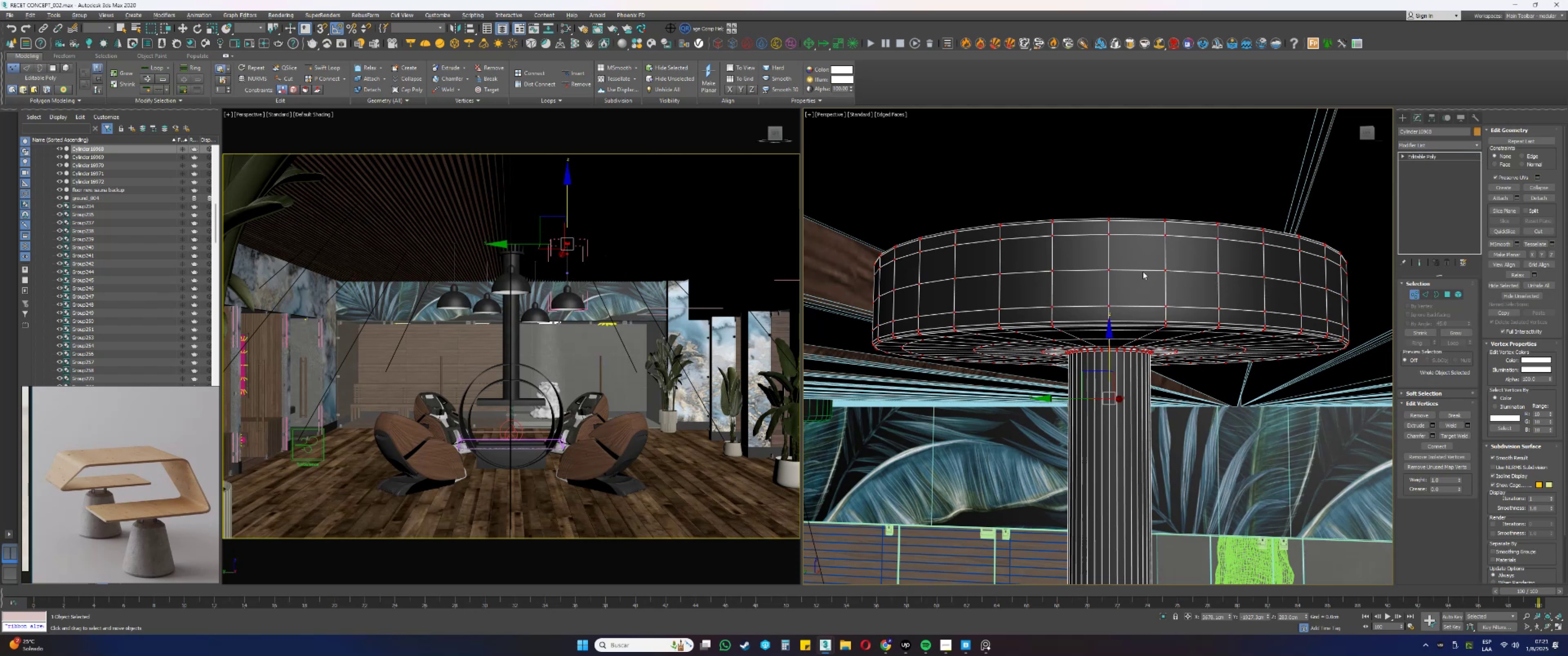 
scroll: coordinate [1146, 262], scroll_direction: down, amount: 14.0
 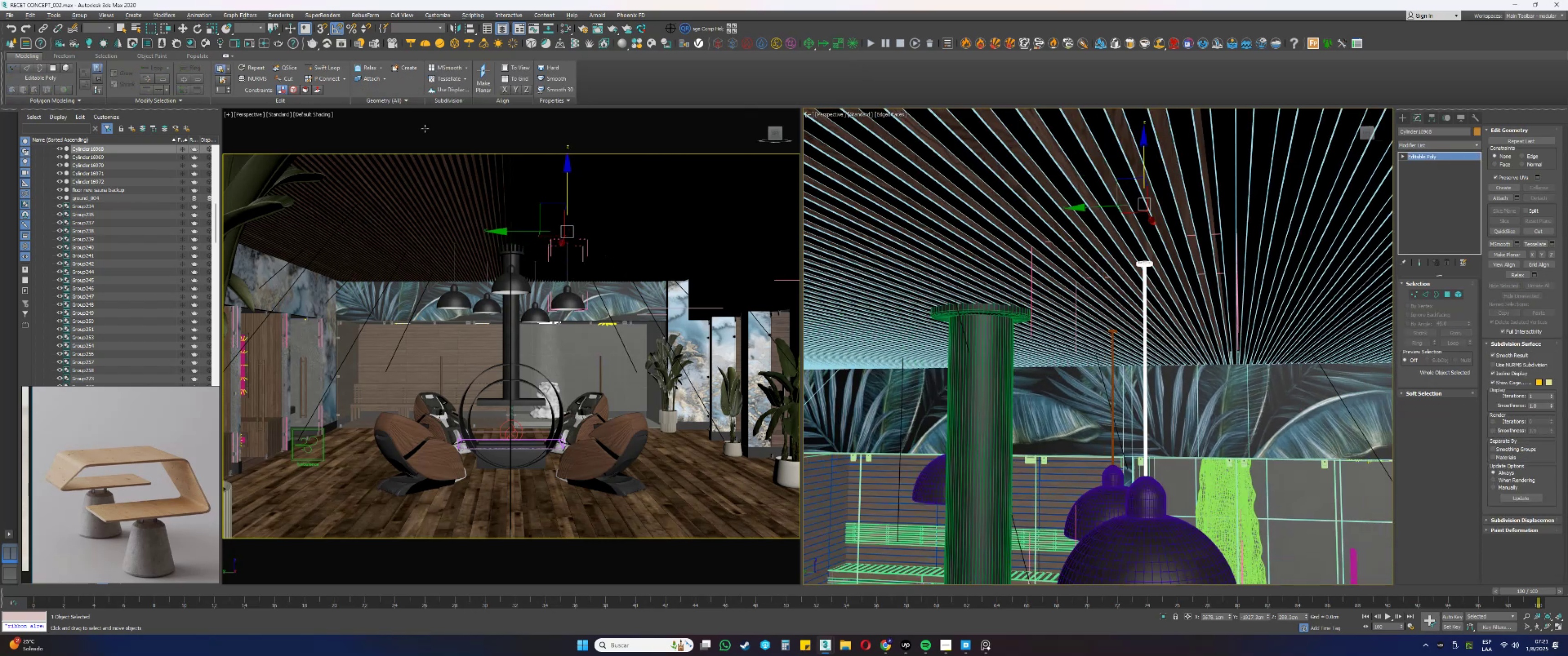 
left_click([83, 19])
 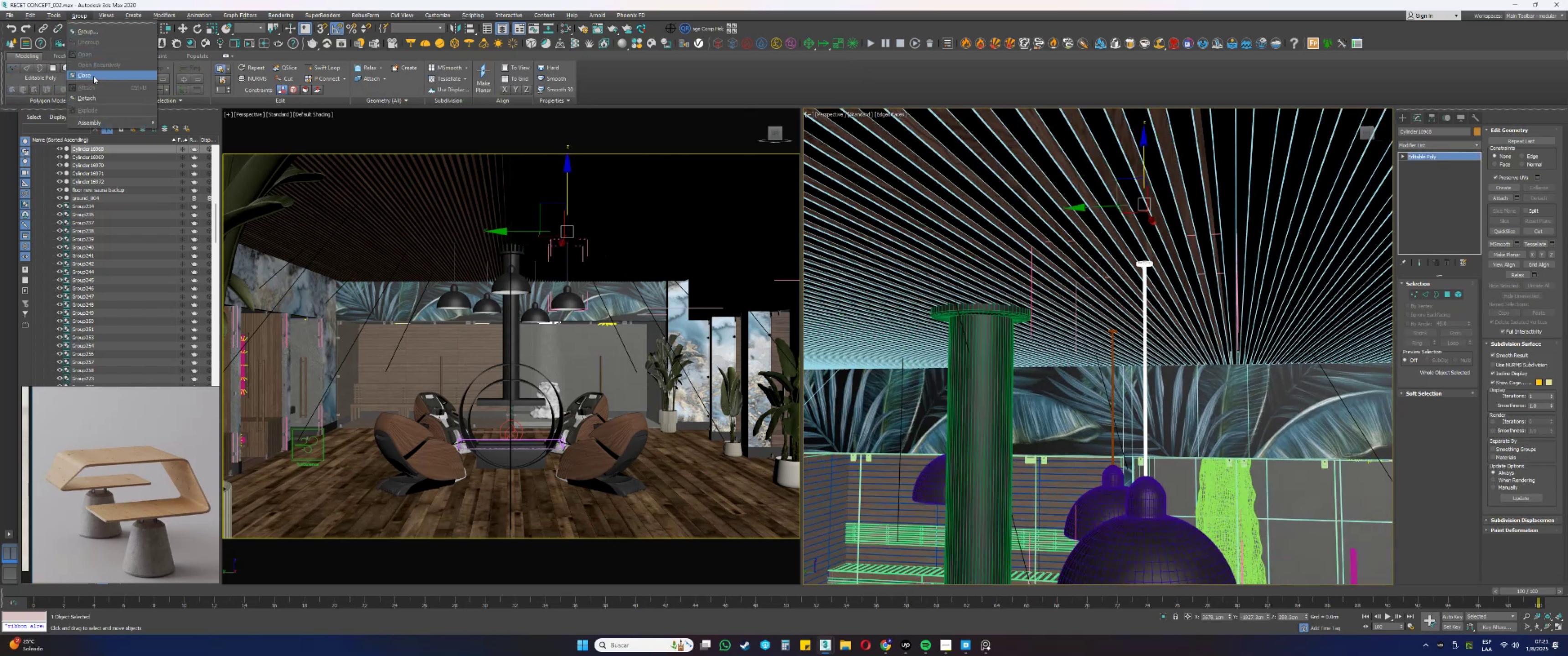 
left_click([93, 76])
 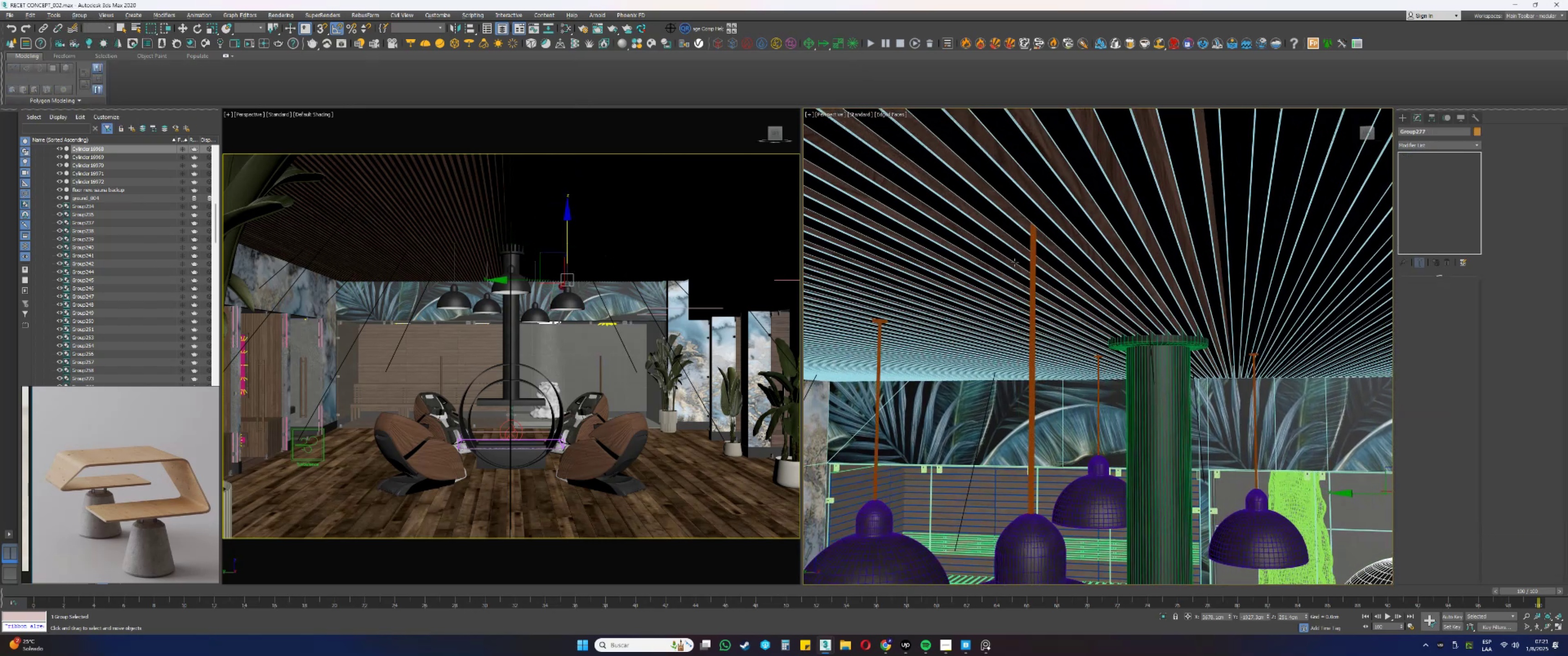 
left_click([1034, 251])
 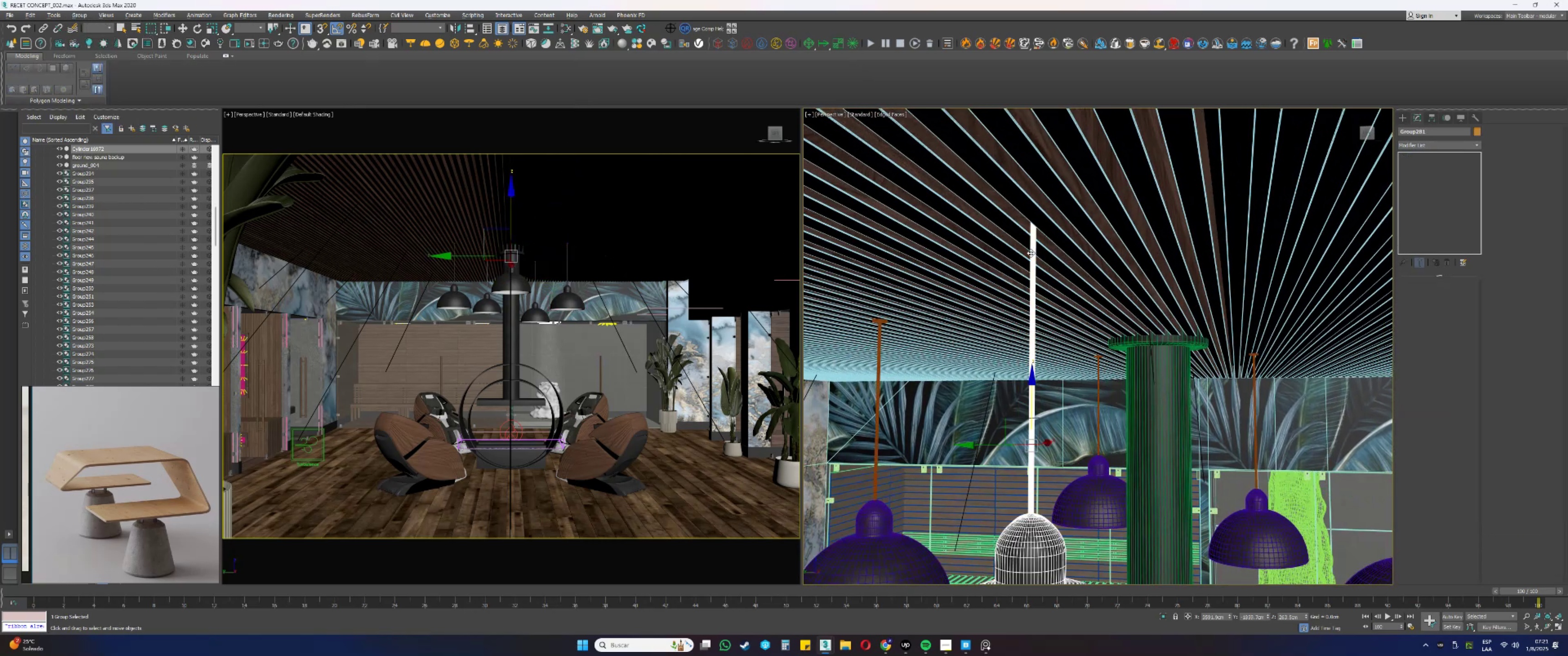 
right_click([1031, 253])
 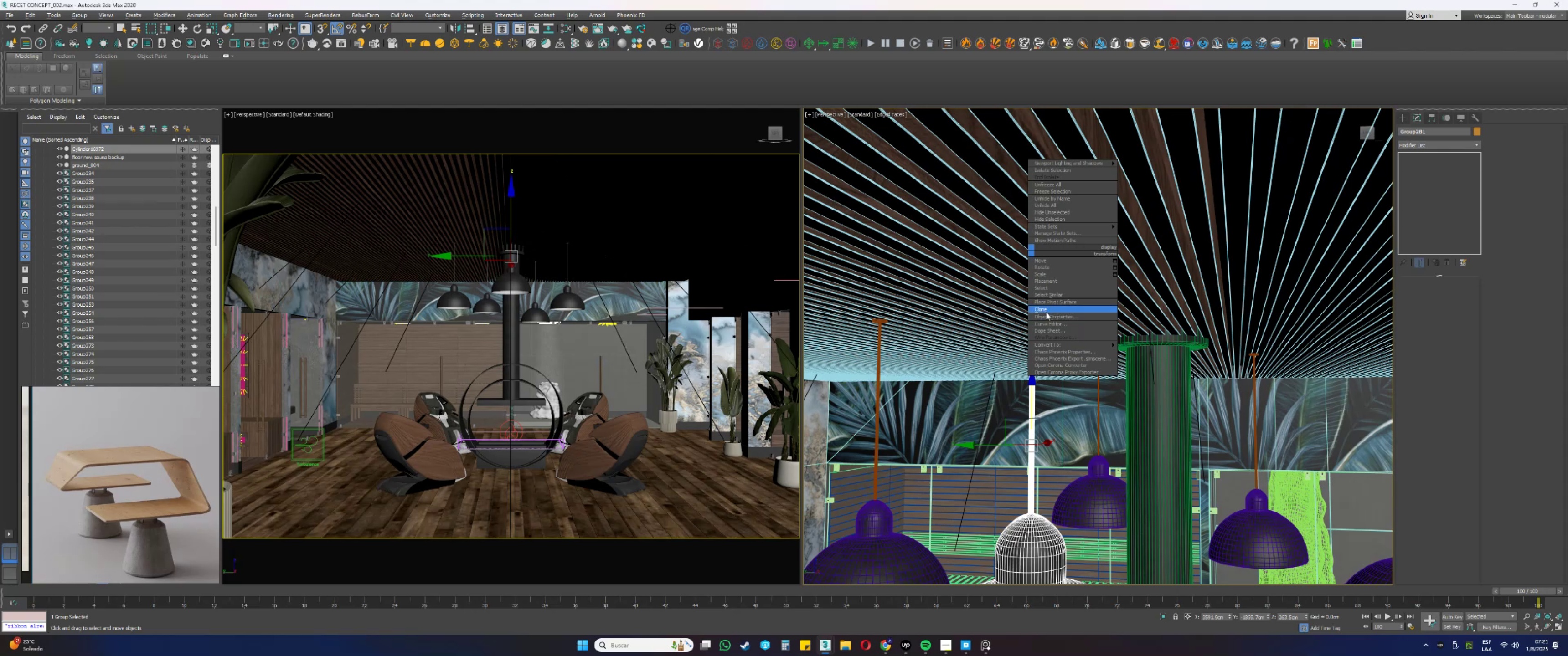 
key(Escape)
 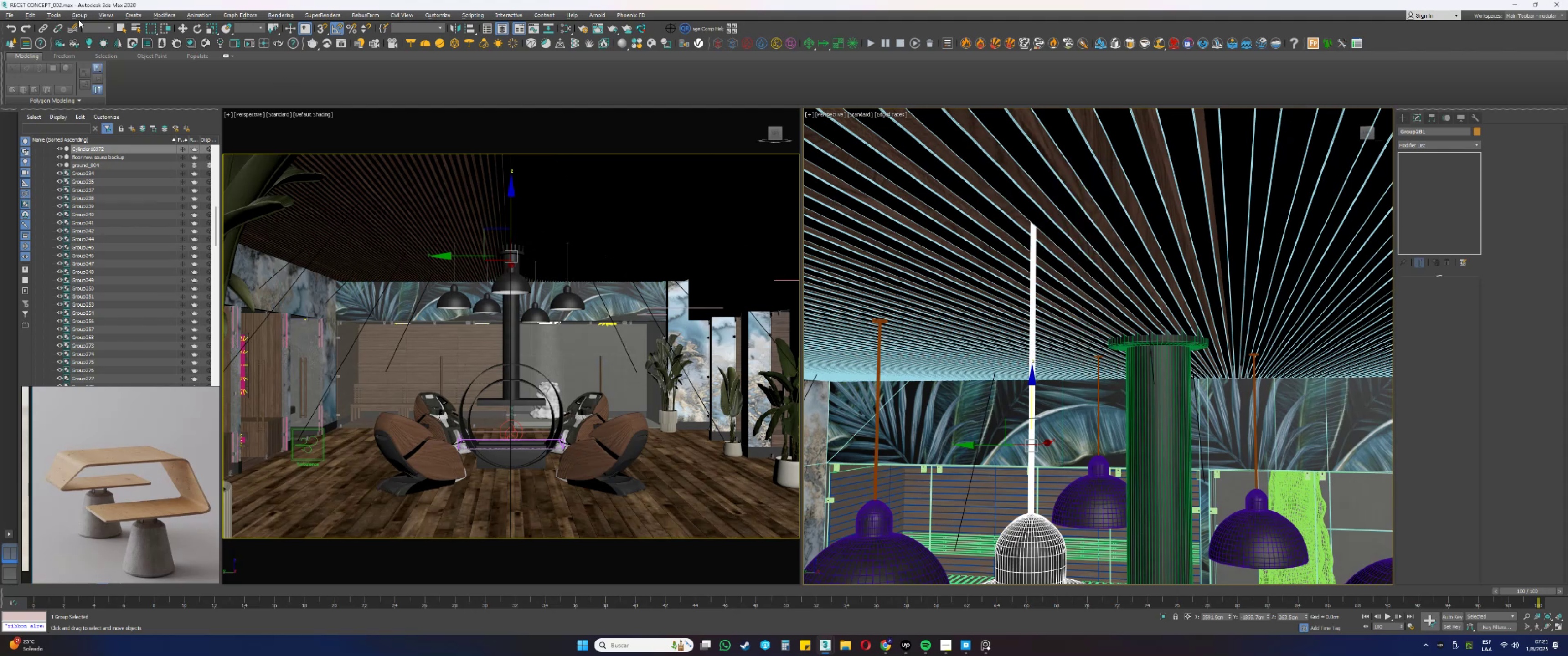 
double_click([77, 15])
 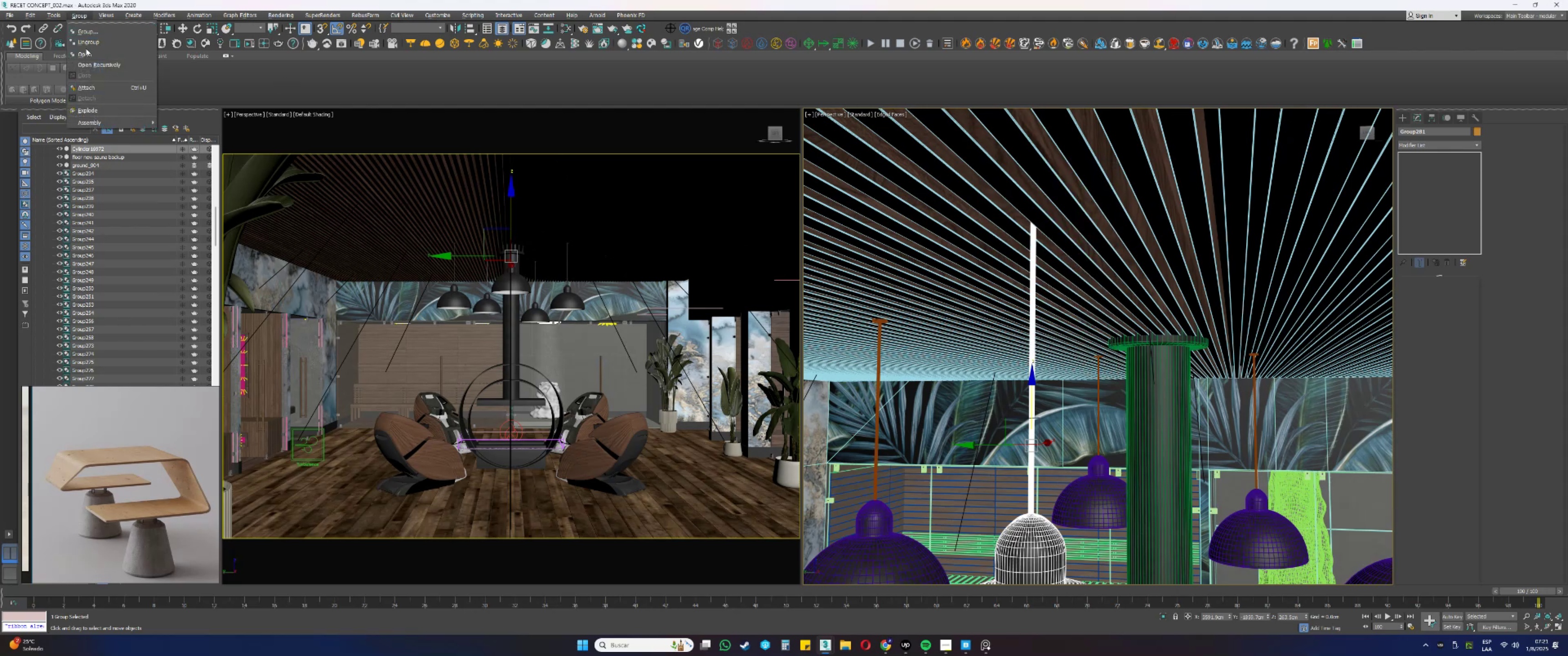 
left_click([85, 53])
 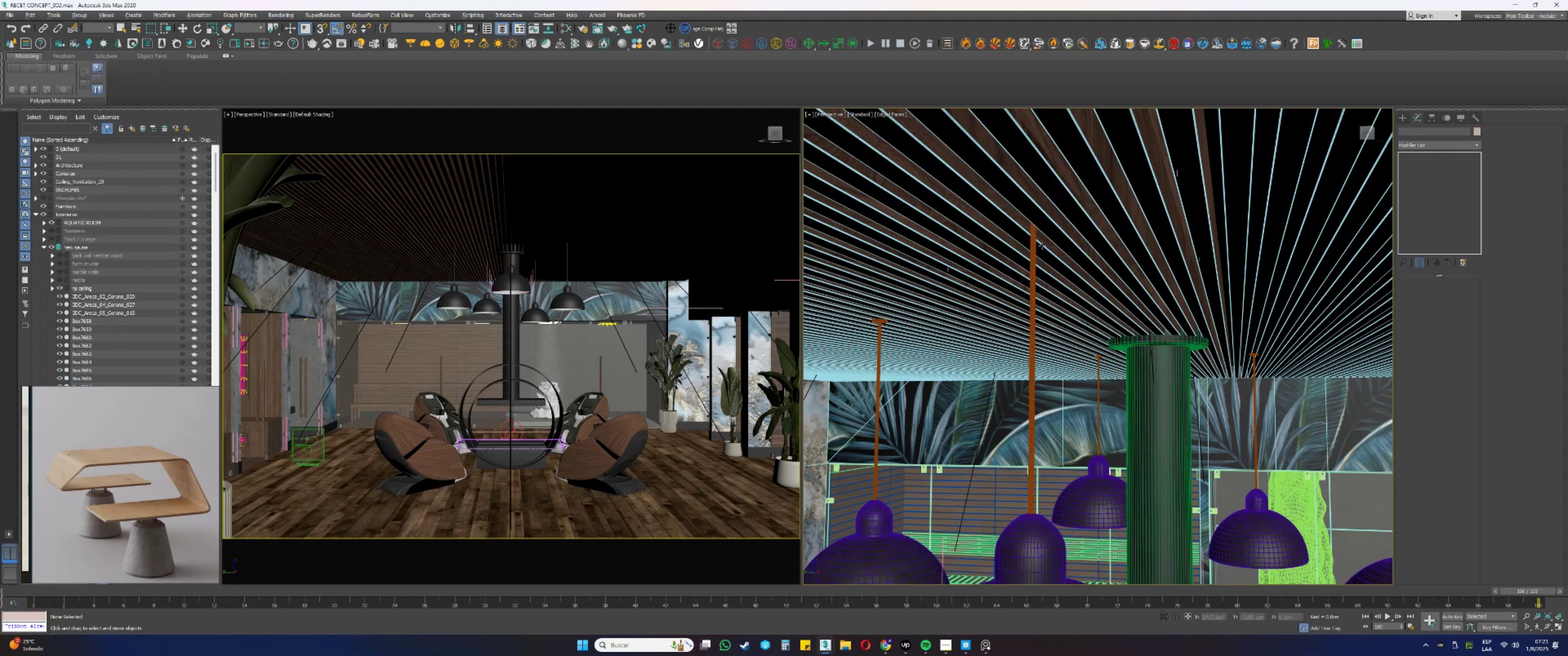 
left_click([1033, 244])
 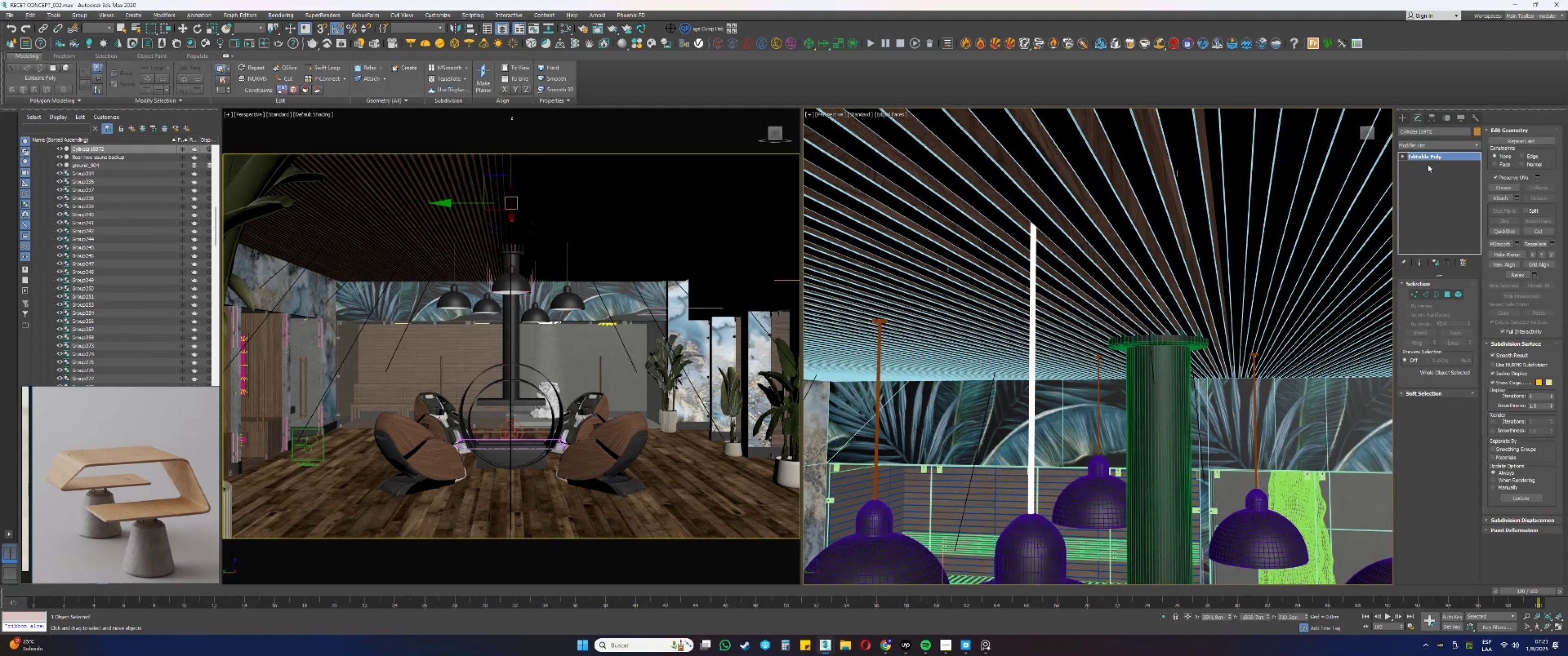 
right_click([1424, 159])
 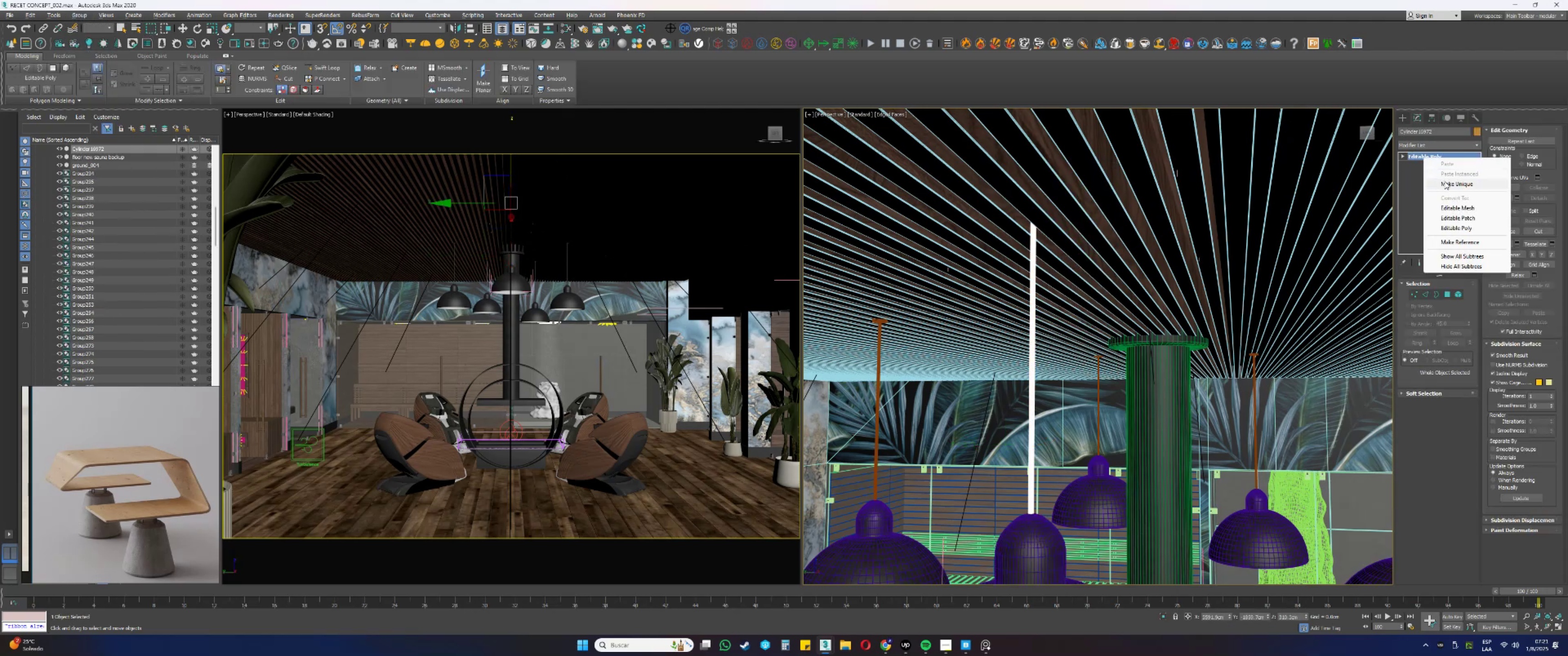 
left_click([1445, 183])
 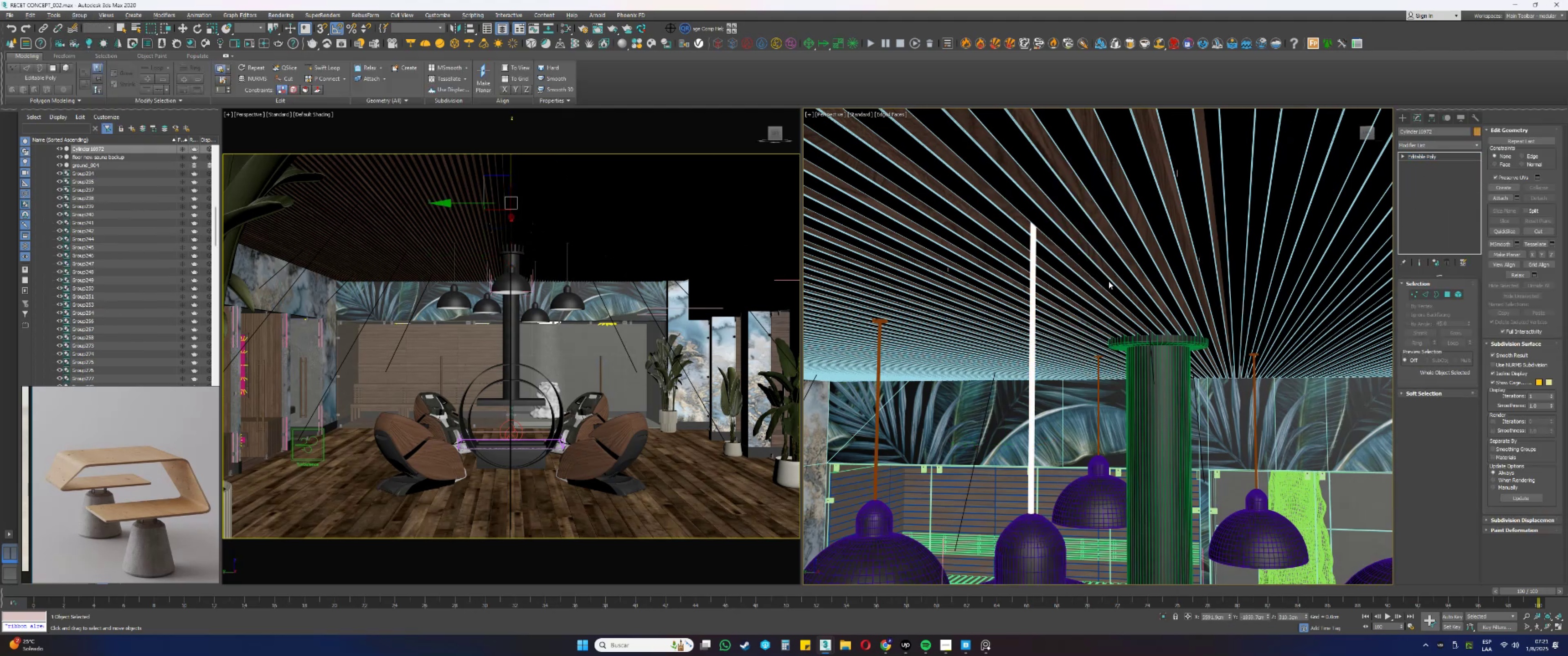 
key(1)
 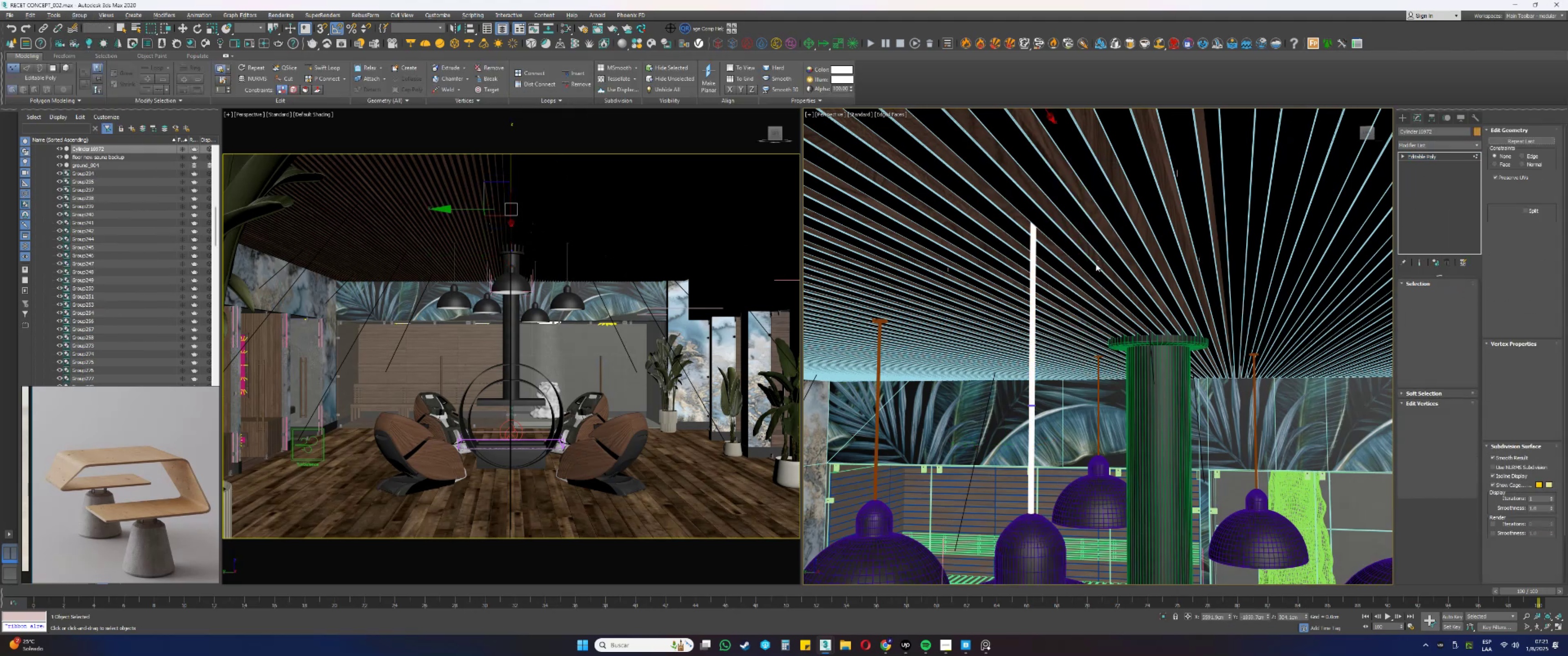 
key(F3)
 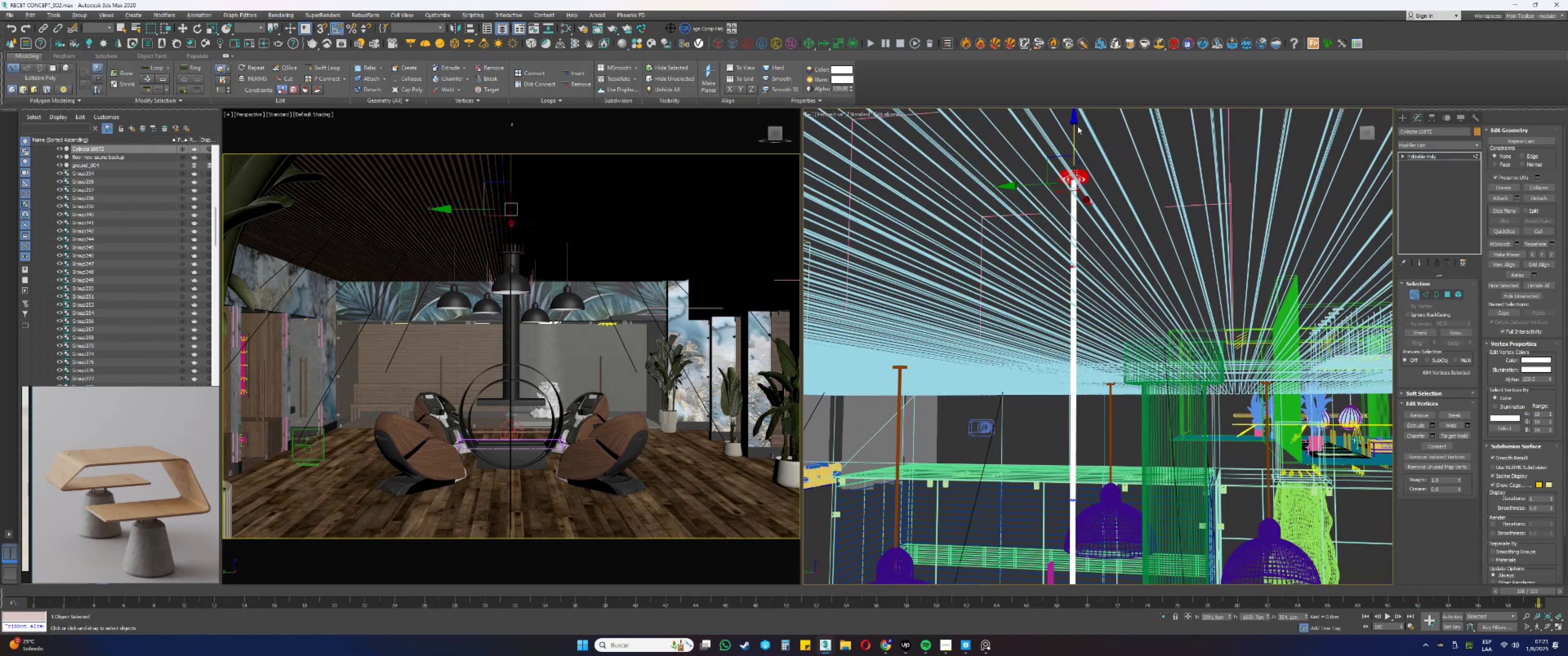 
key(F3)
 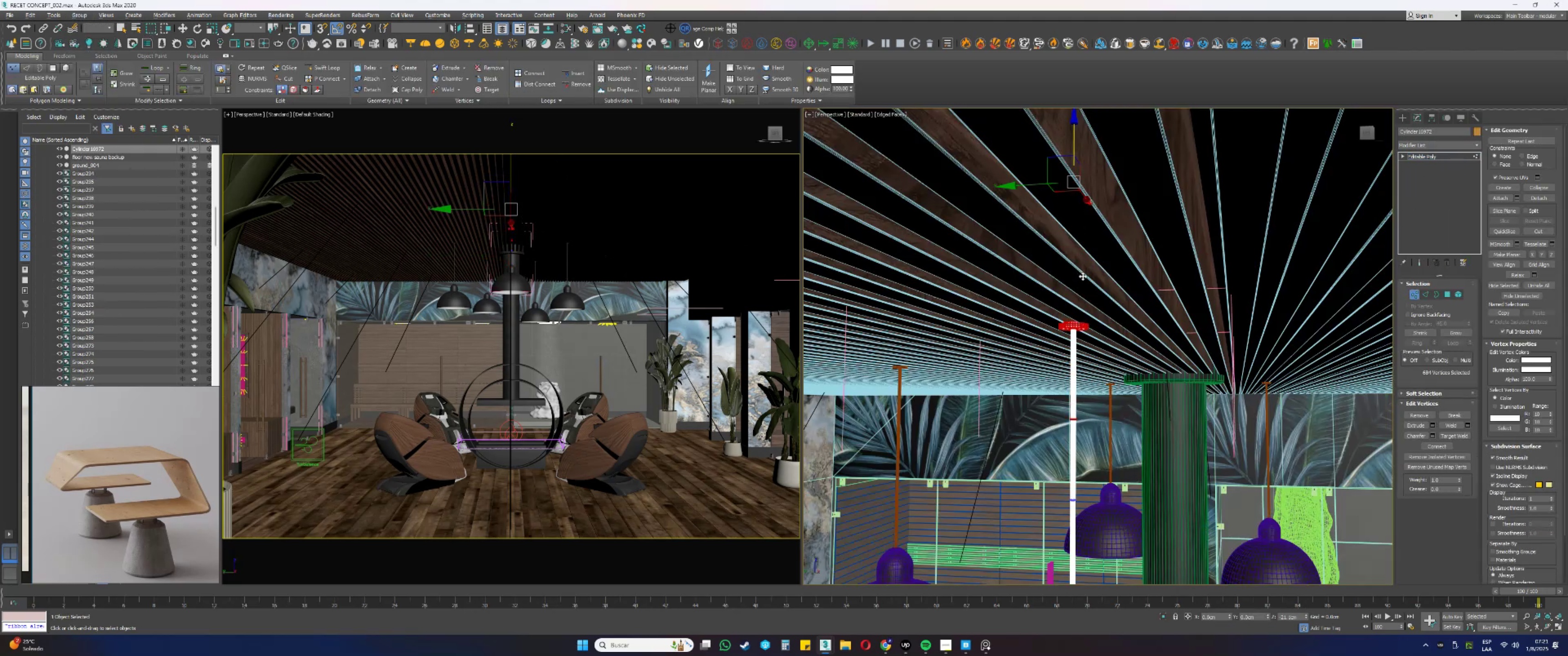 
scroll: coordinate [1070, 330], scroll_direction: up, amount: 7.0
 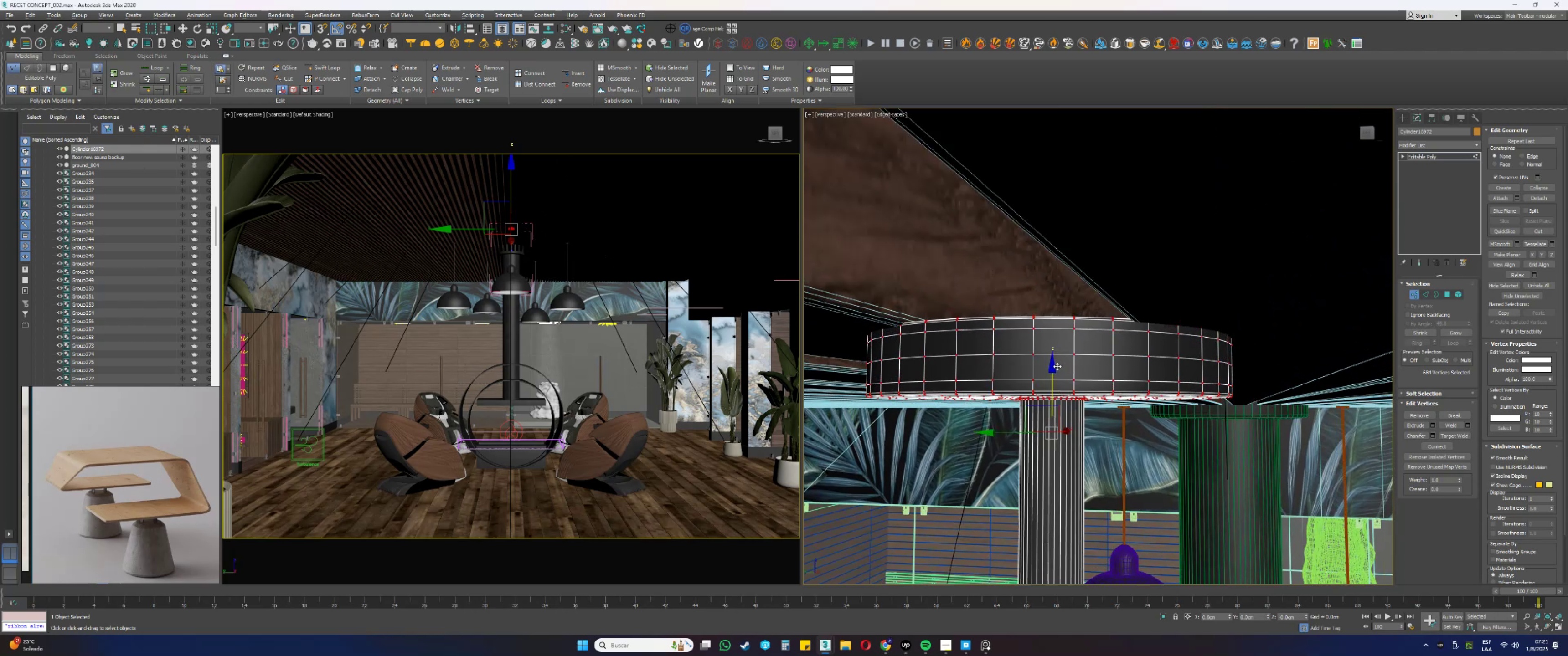 
key(1)
 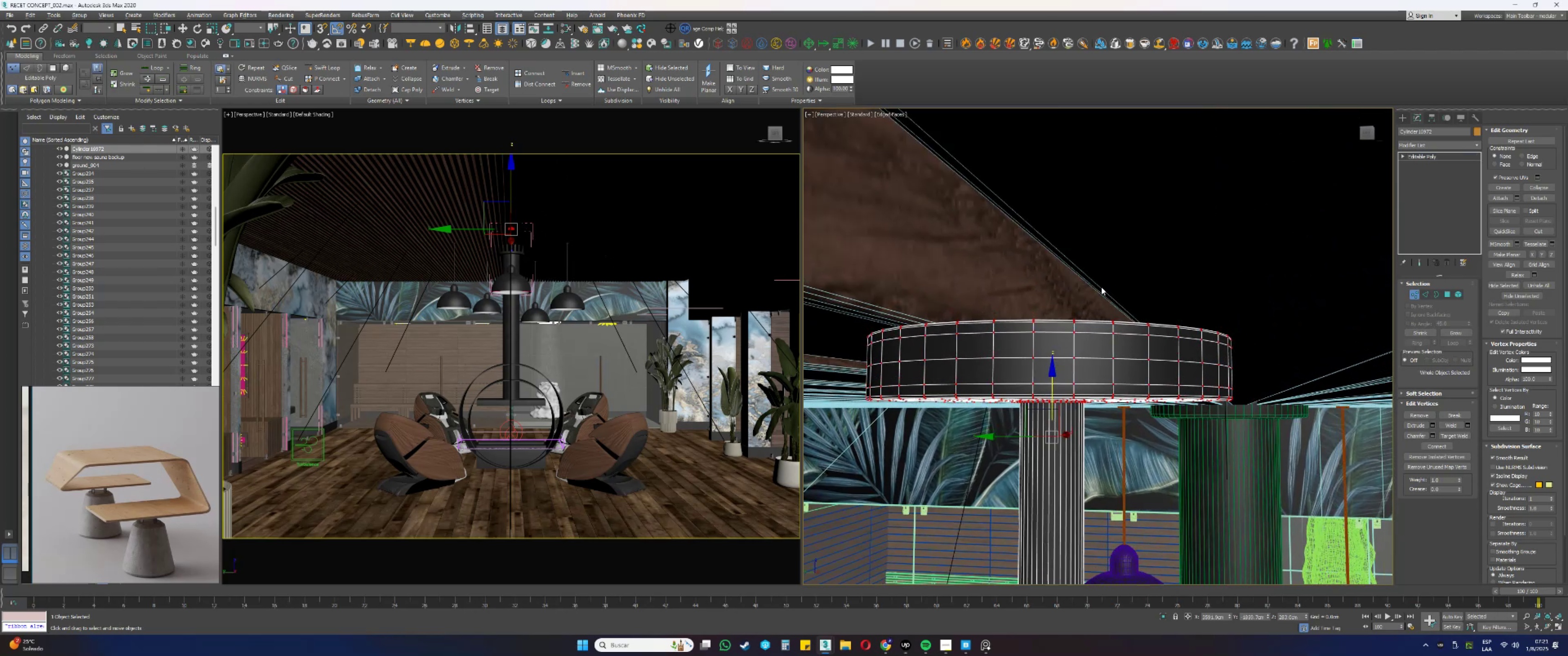 
scroll: coordinate [1105, 256], scroll_direction: down, amount: 14.0
 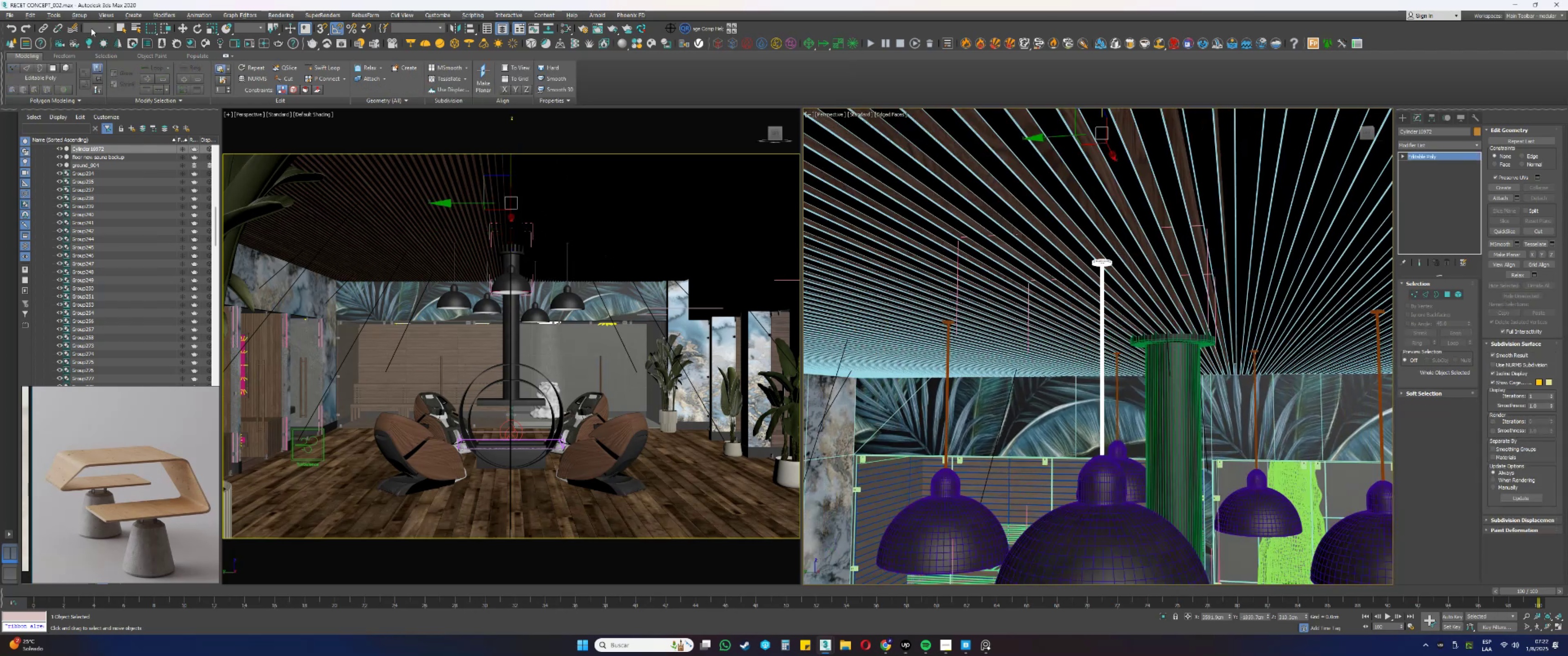 
left_click([76, 15])
 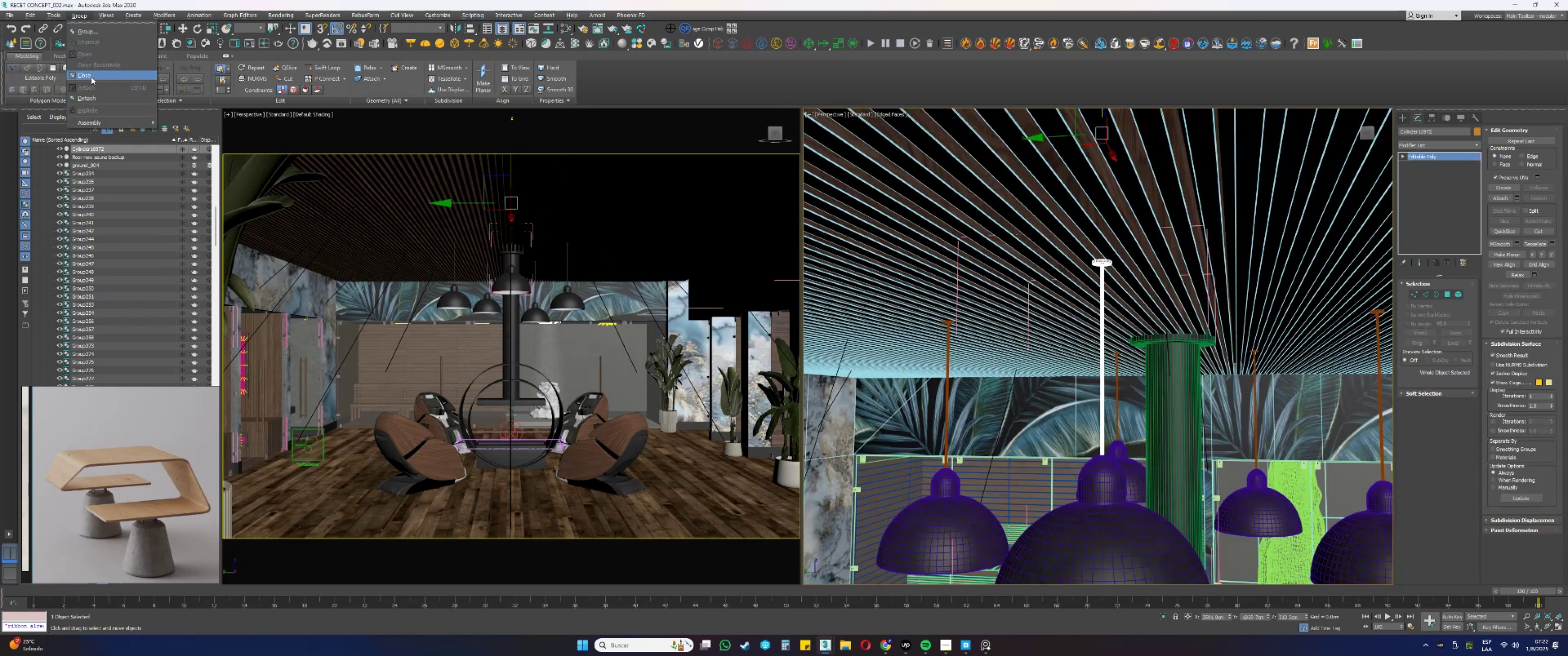 
left_click([91, 77])
 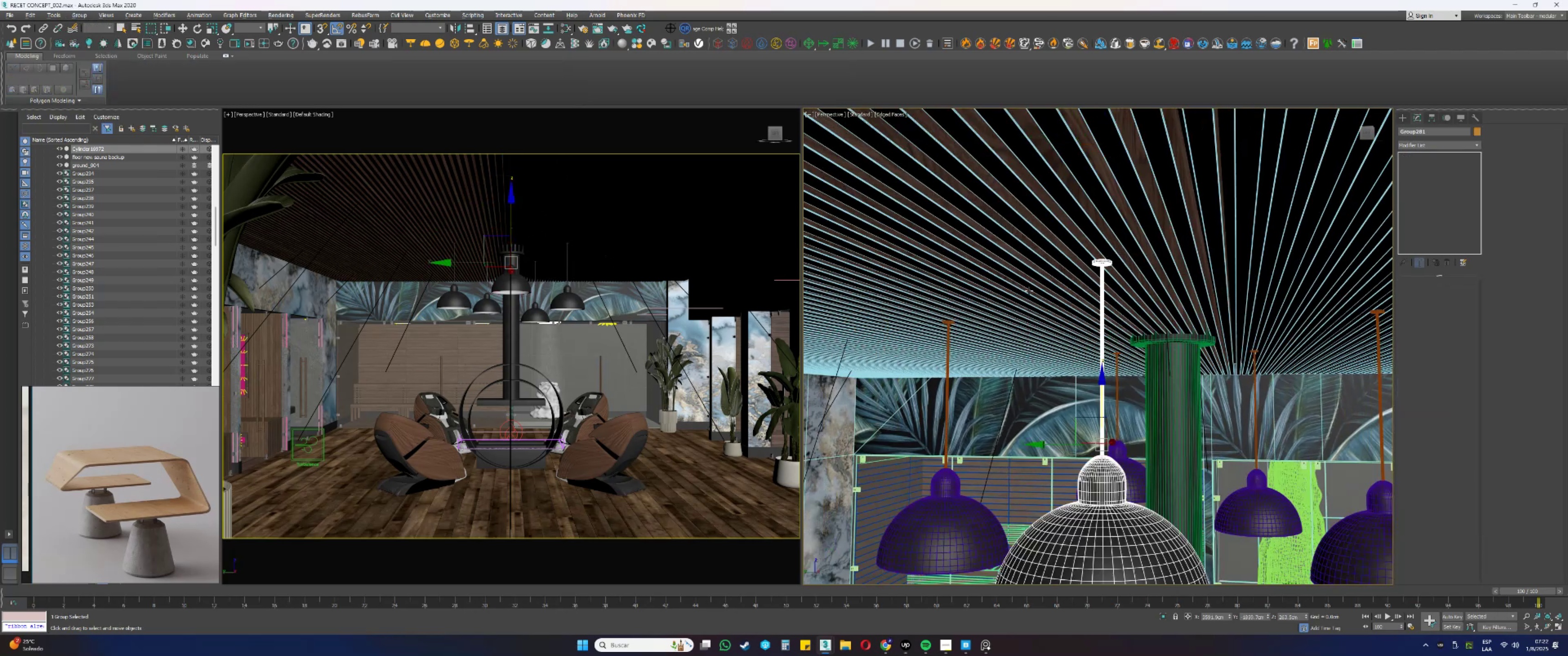 
scroll: coordinate [968, 246], scroll_direction: down, amount: 1.0
 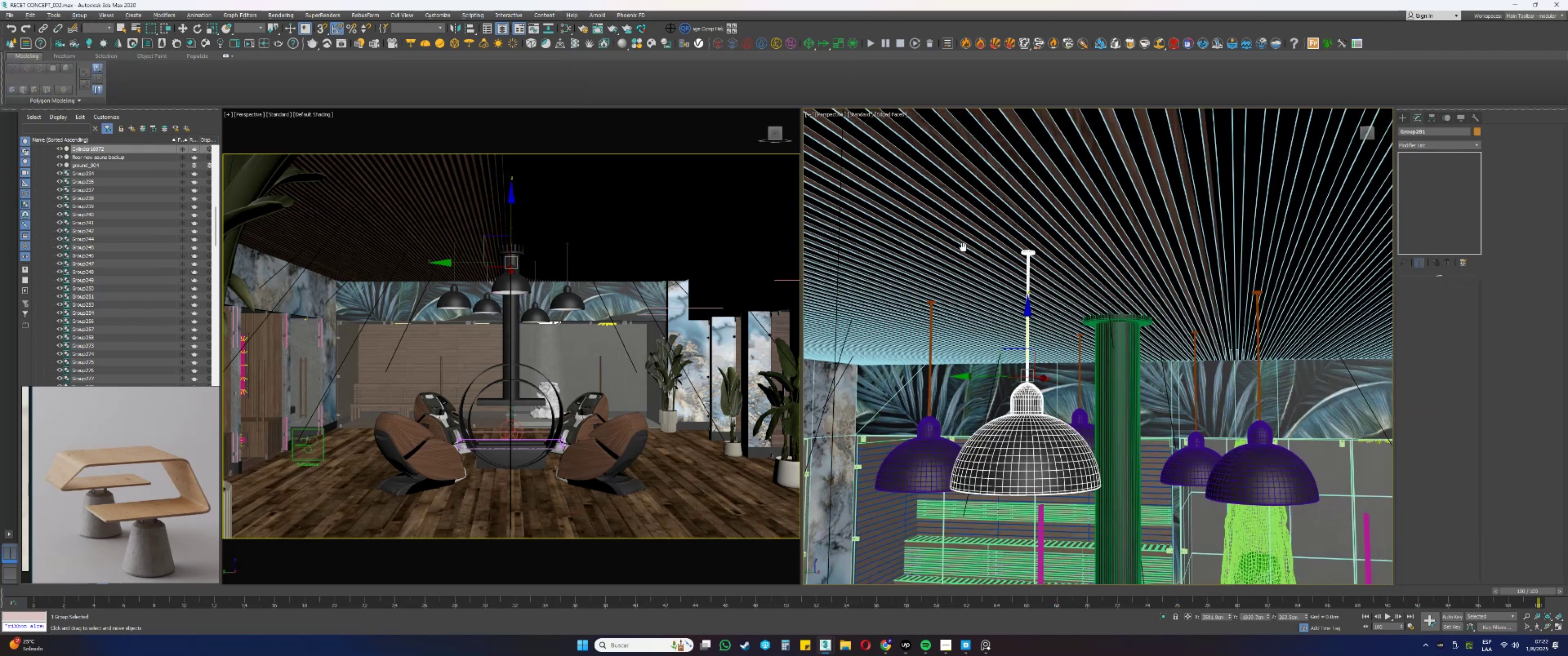 
hold_key(key=AltLeft, duration=1.26)
 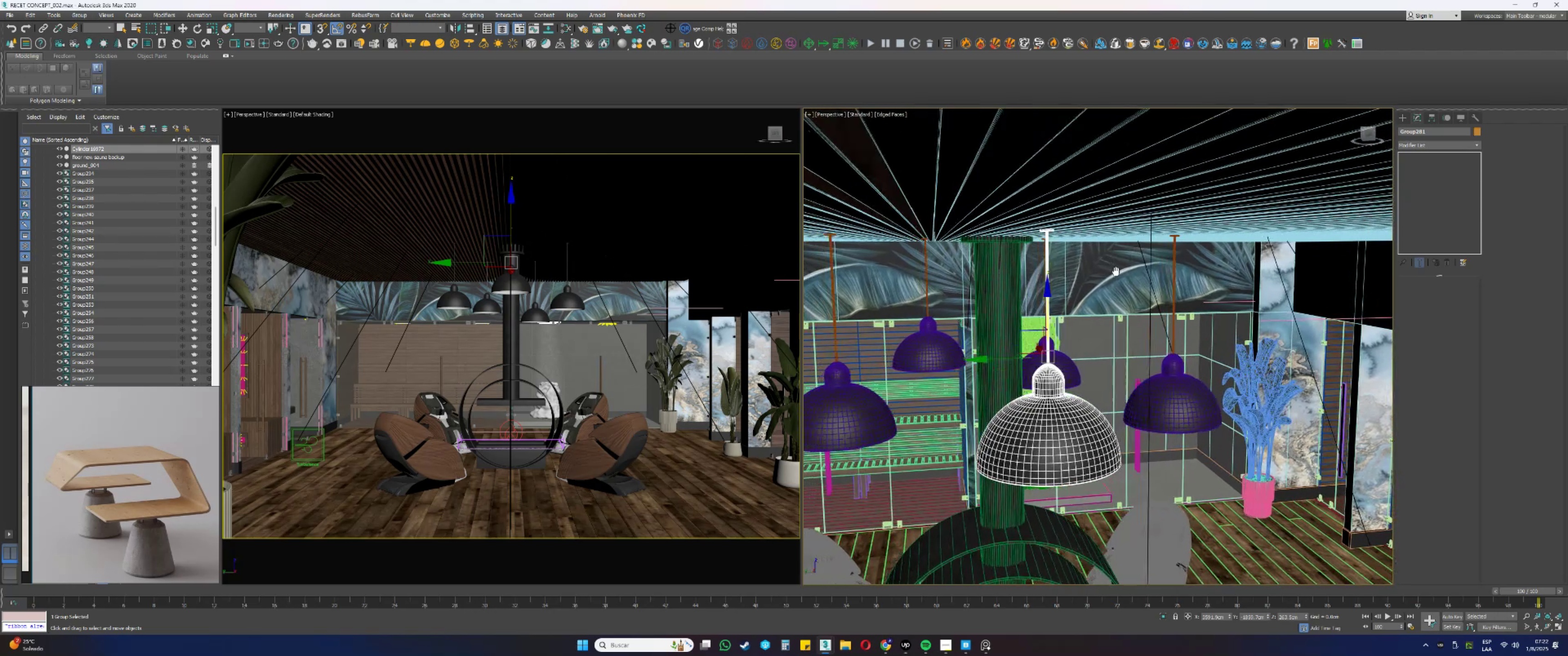 
hold_key(key=AltLeft, duration=0.73)
 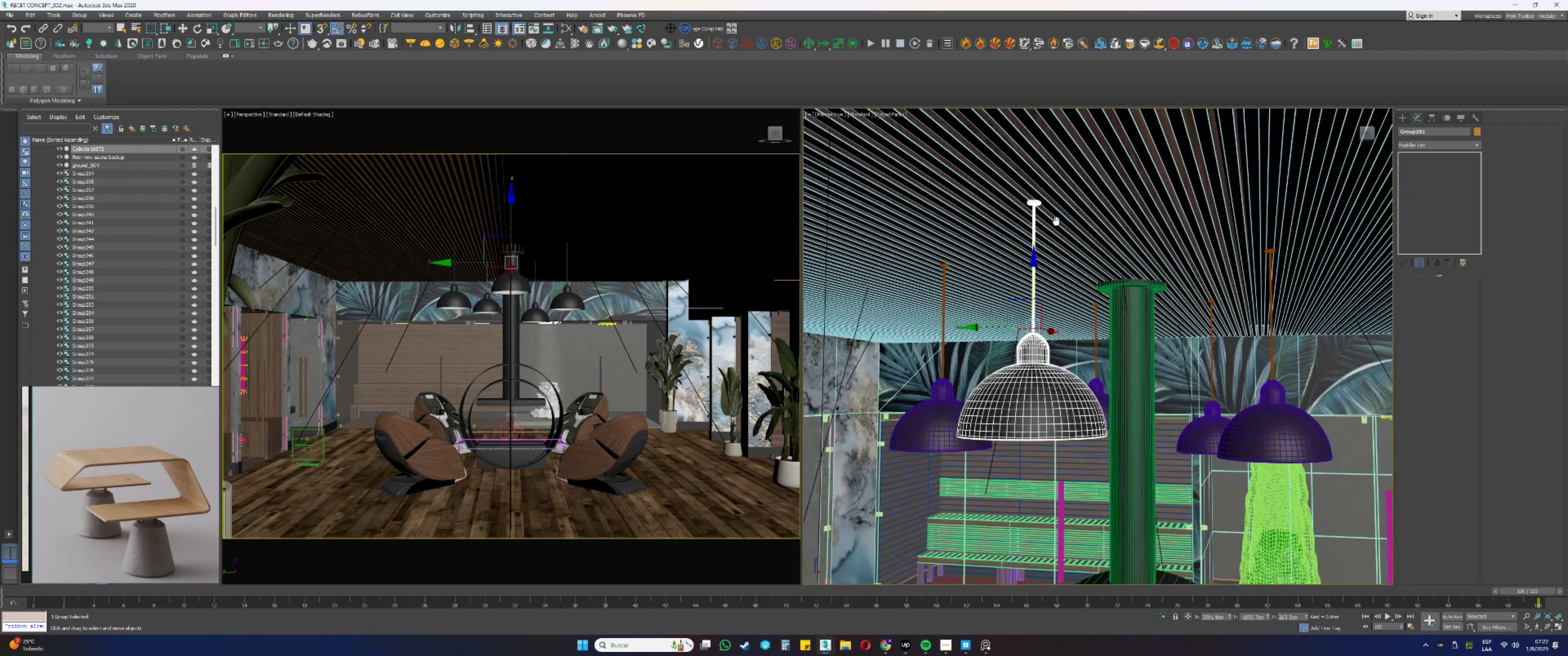 
scroll: coordinate [1044, 210], scroll_direction: down, amount: 1.0
 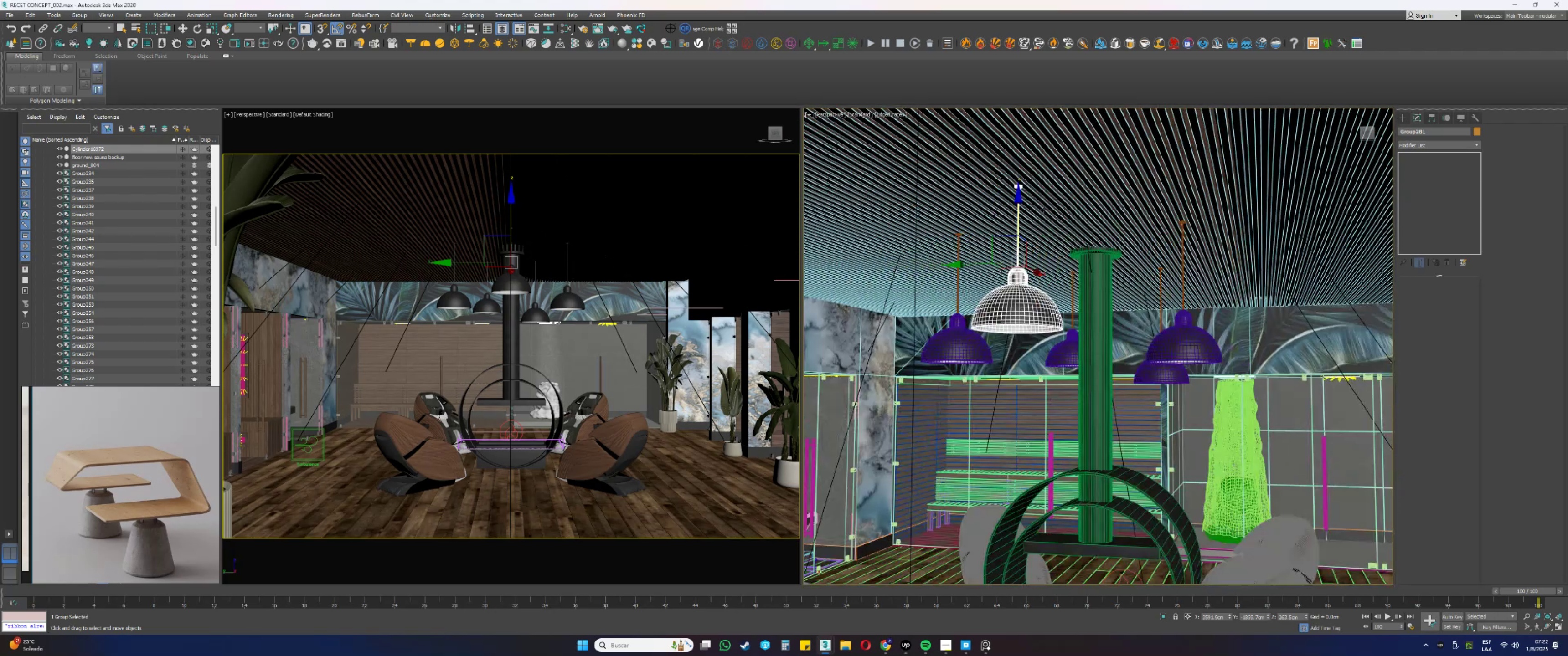 
hold_key(key=AltLeft, duration=0.41)
 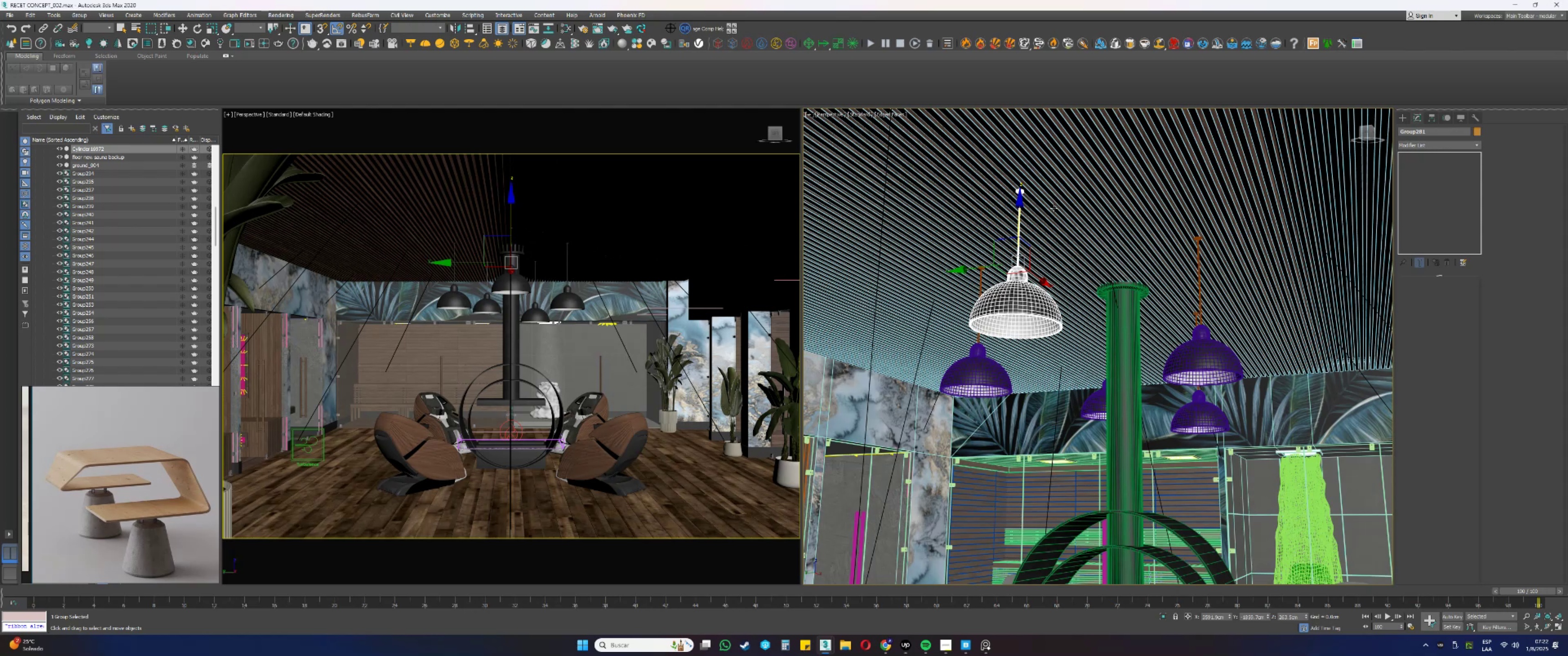 
wait(43.16)
 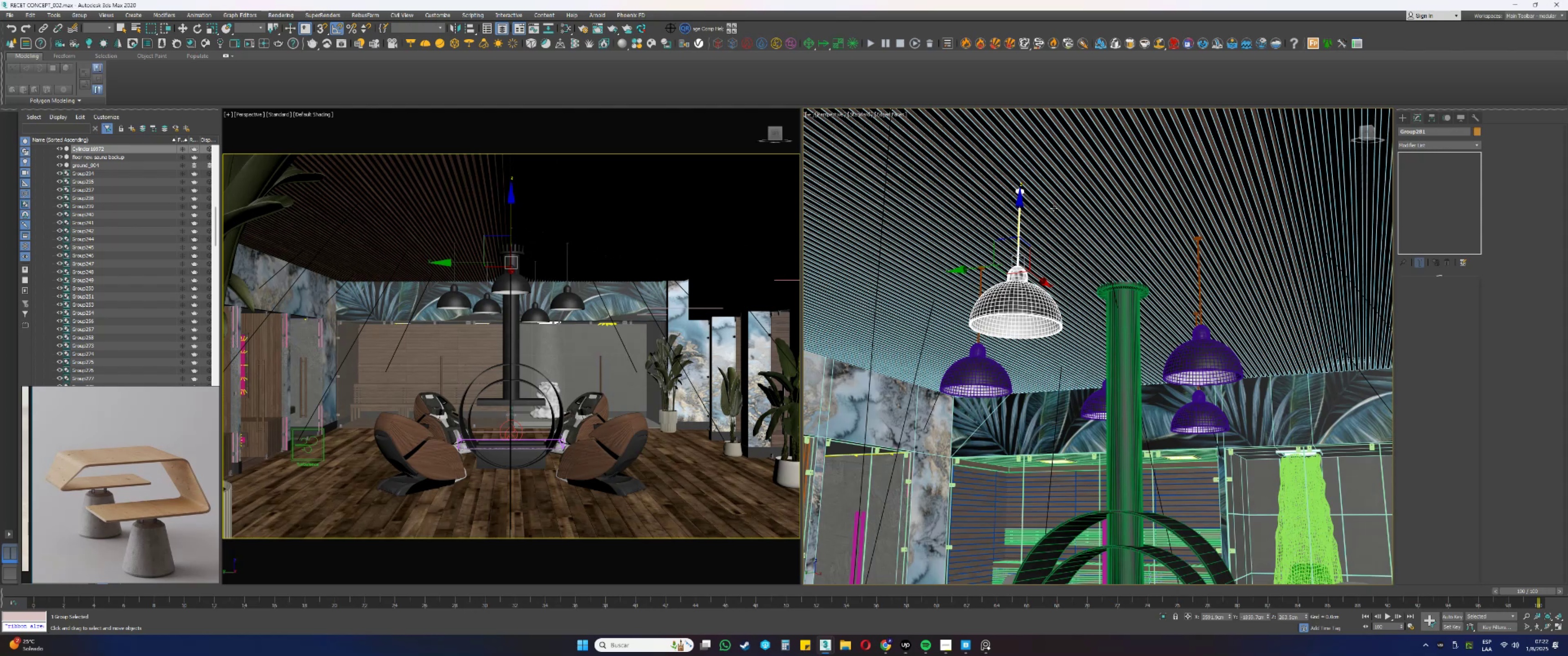 
type(tz[F3])
 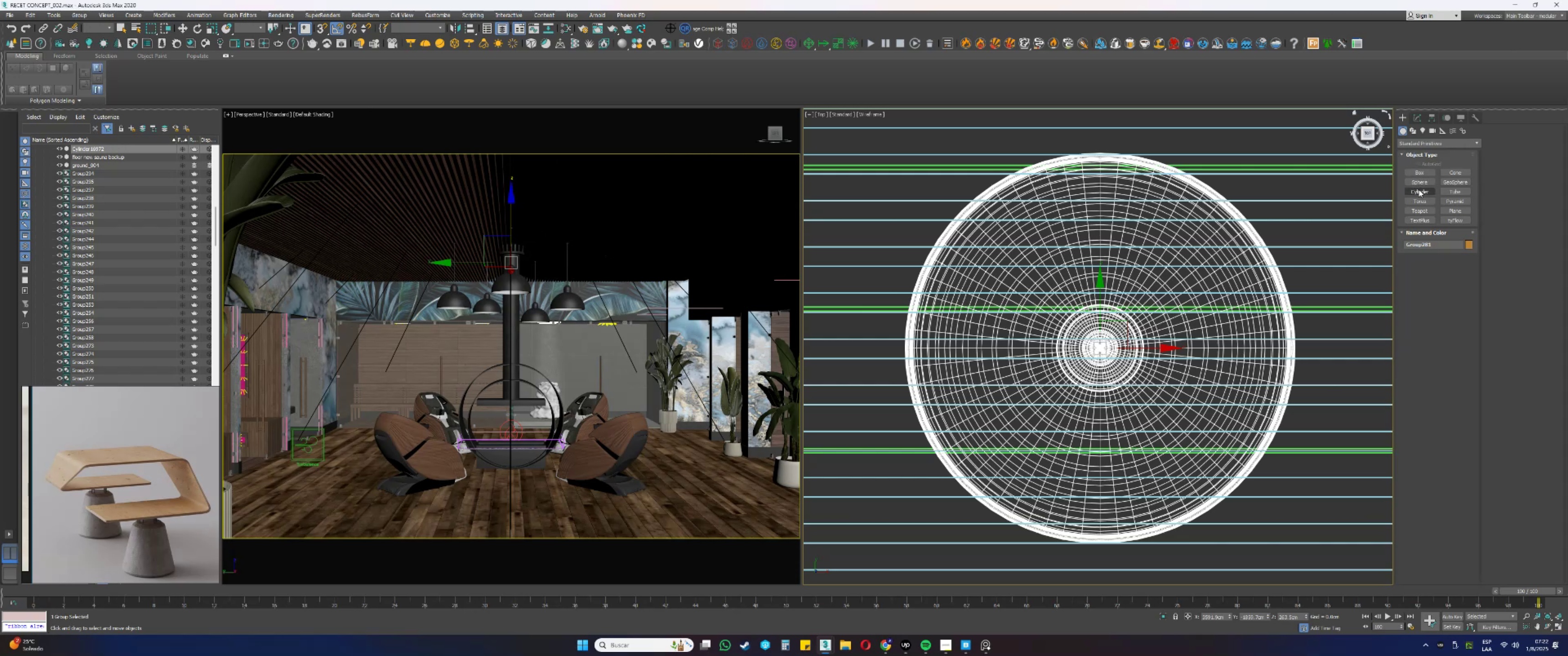 
left_click([1418, 190])
 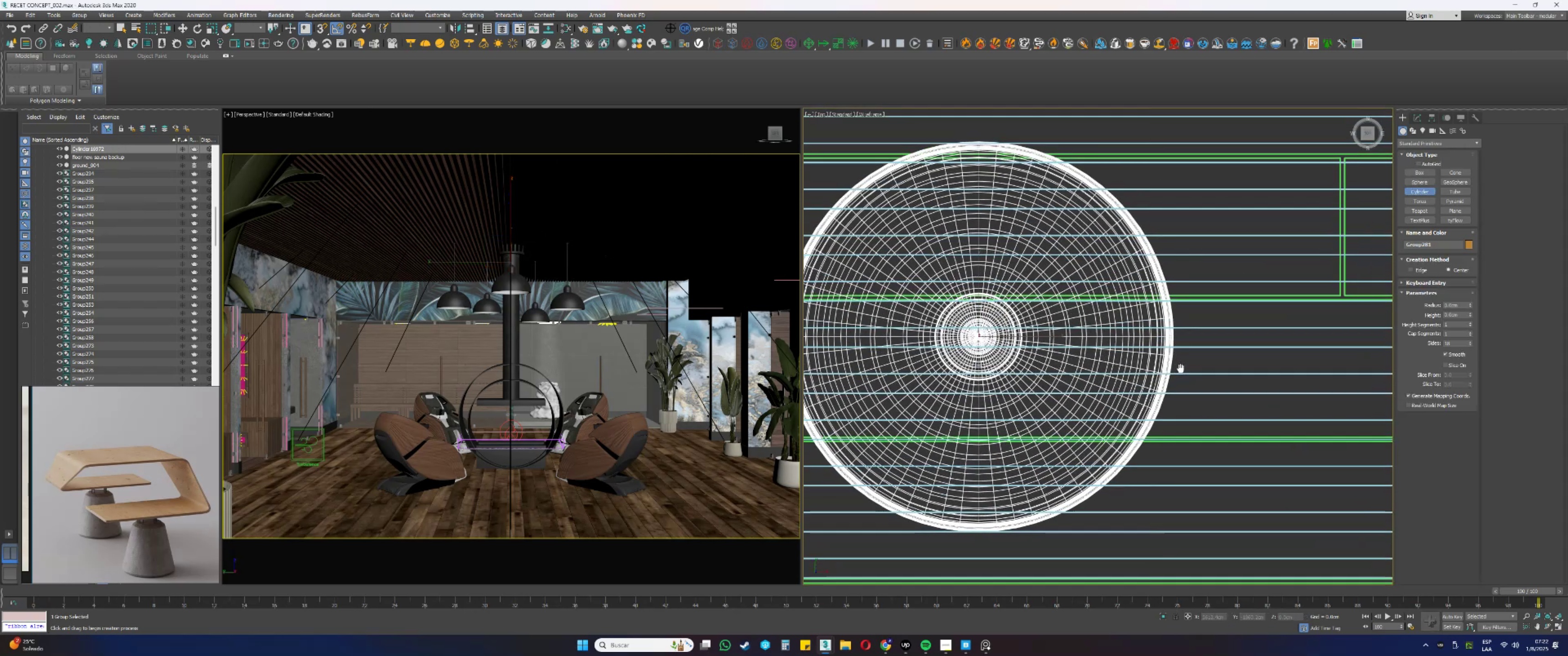 
right_click([1344, 222])
 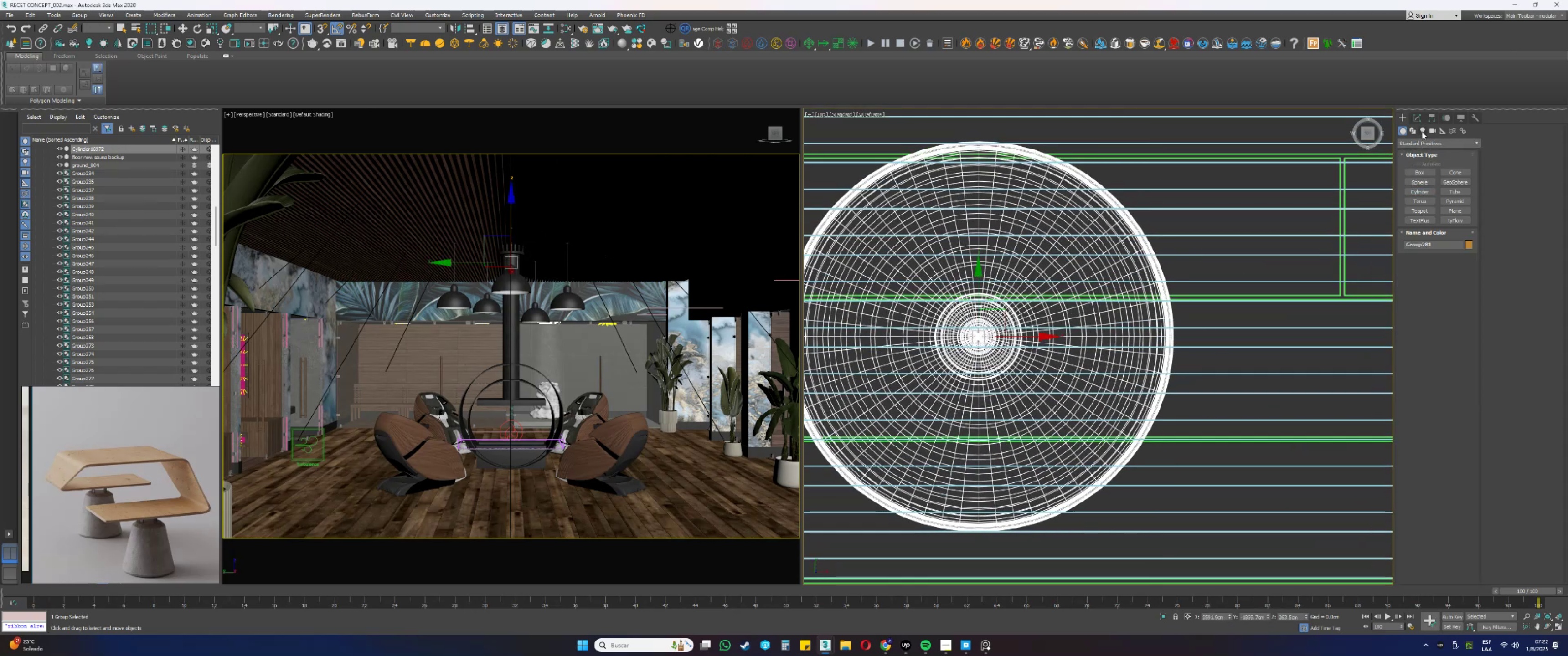 
left_click([1422, 131])
 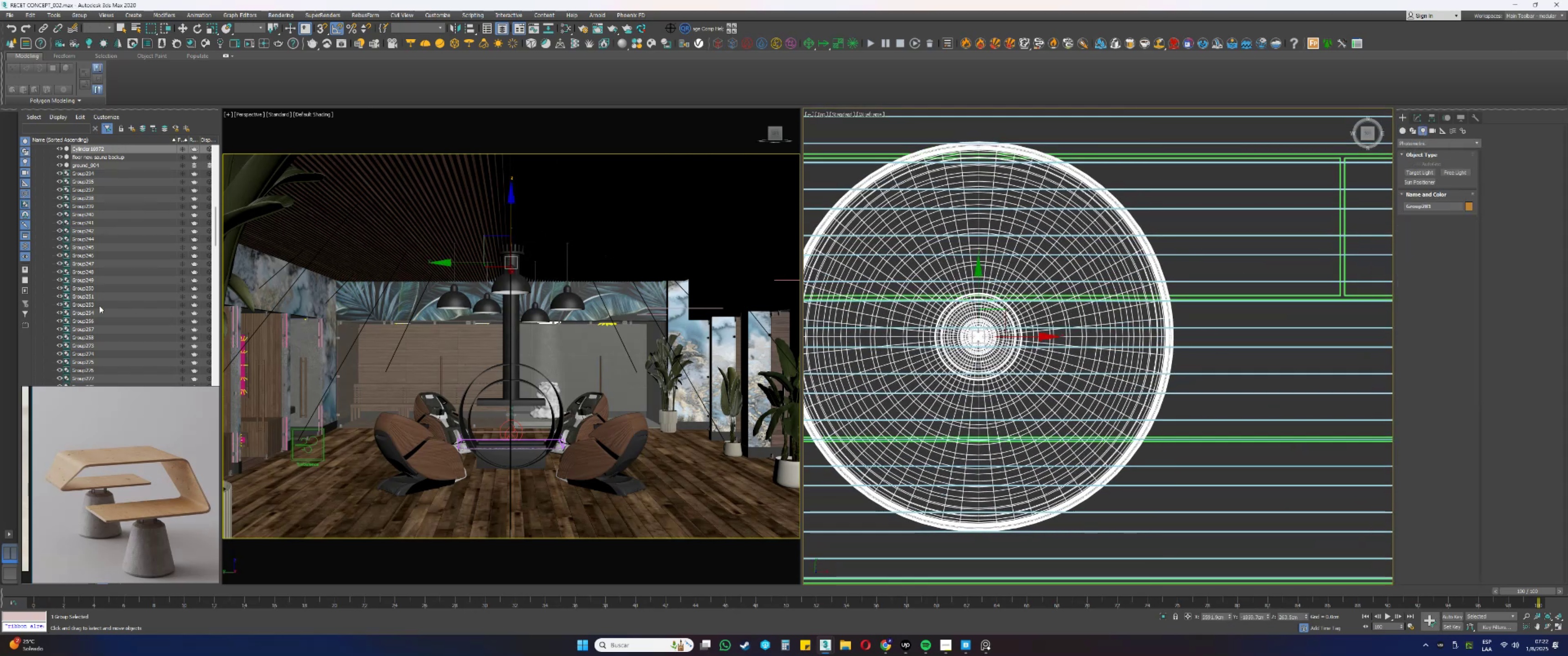 
scroll: coordinate [119, 215], scroll_direction: up, amount: 26.0
 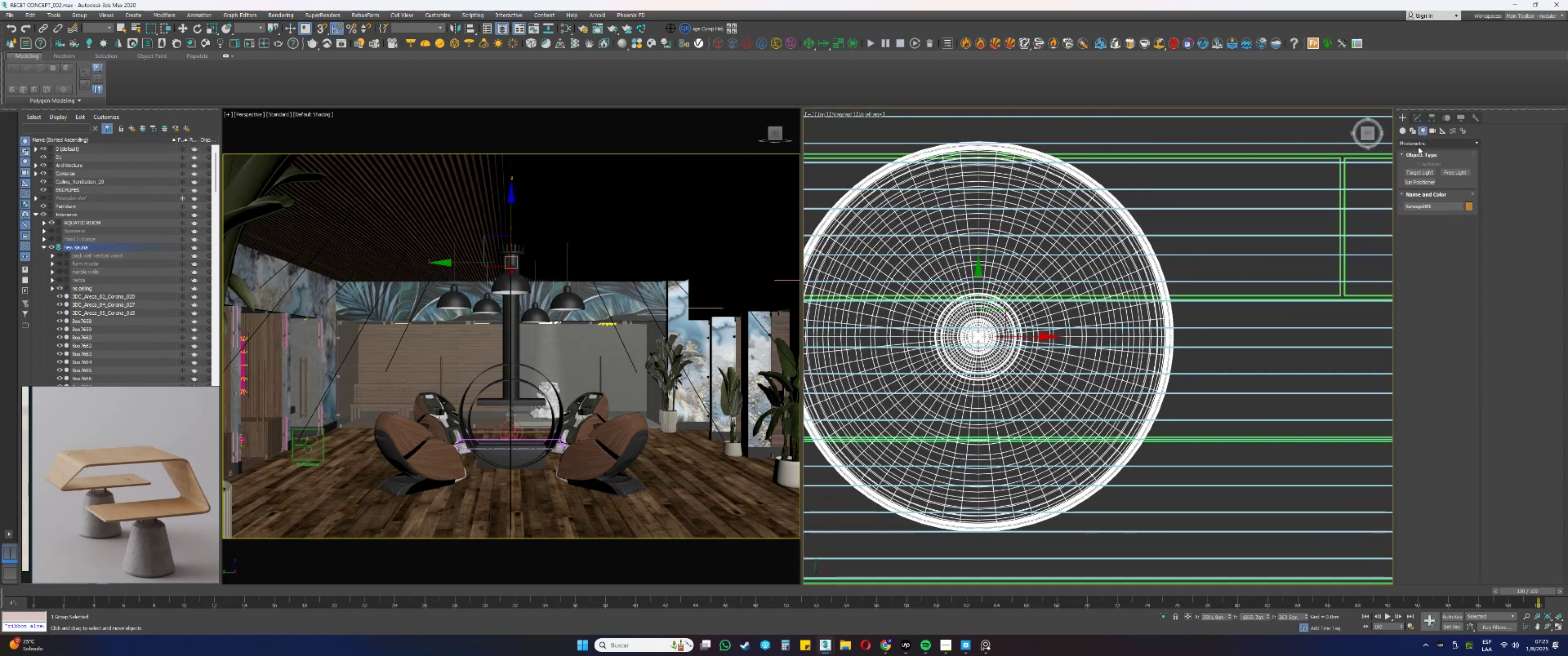 
double_click([1417, 167])
 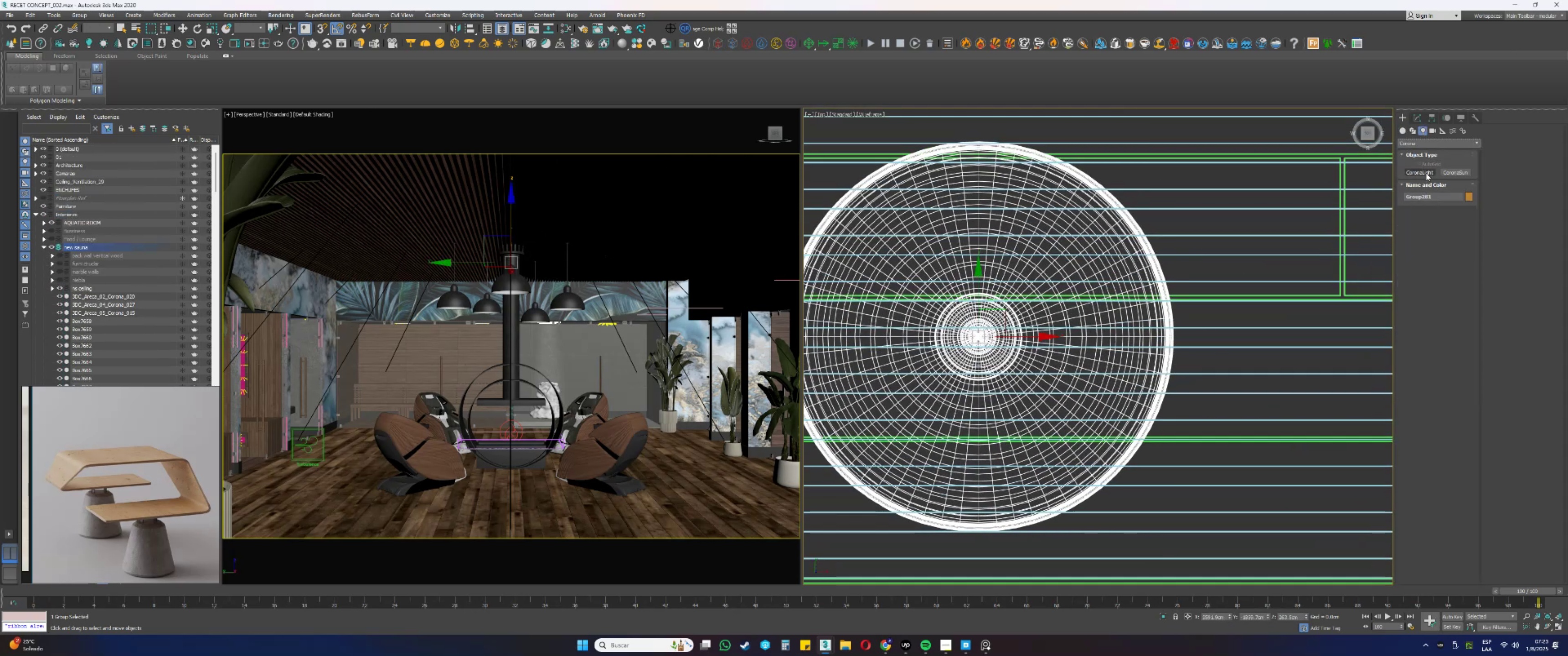 
left_click([1425, 172])
 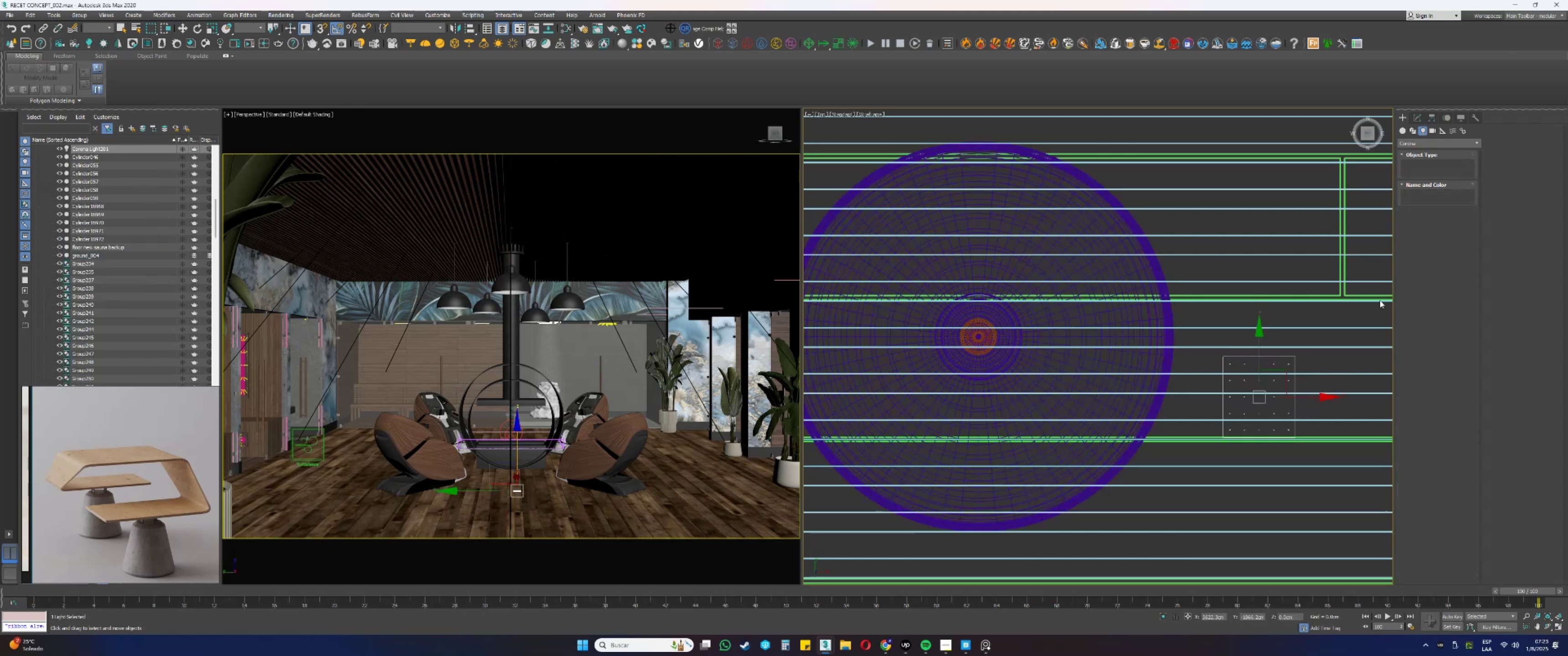 
left_click([1420, 118])
 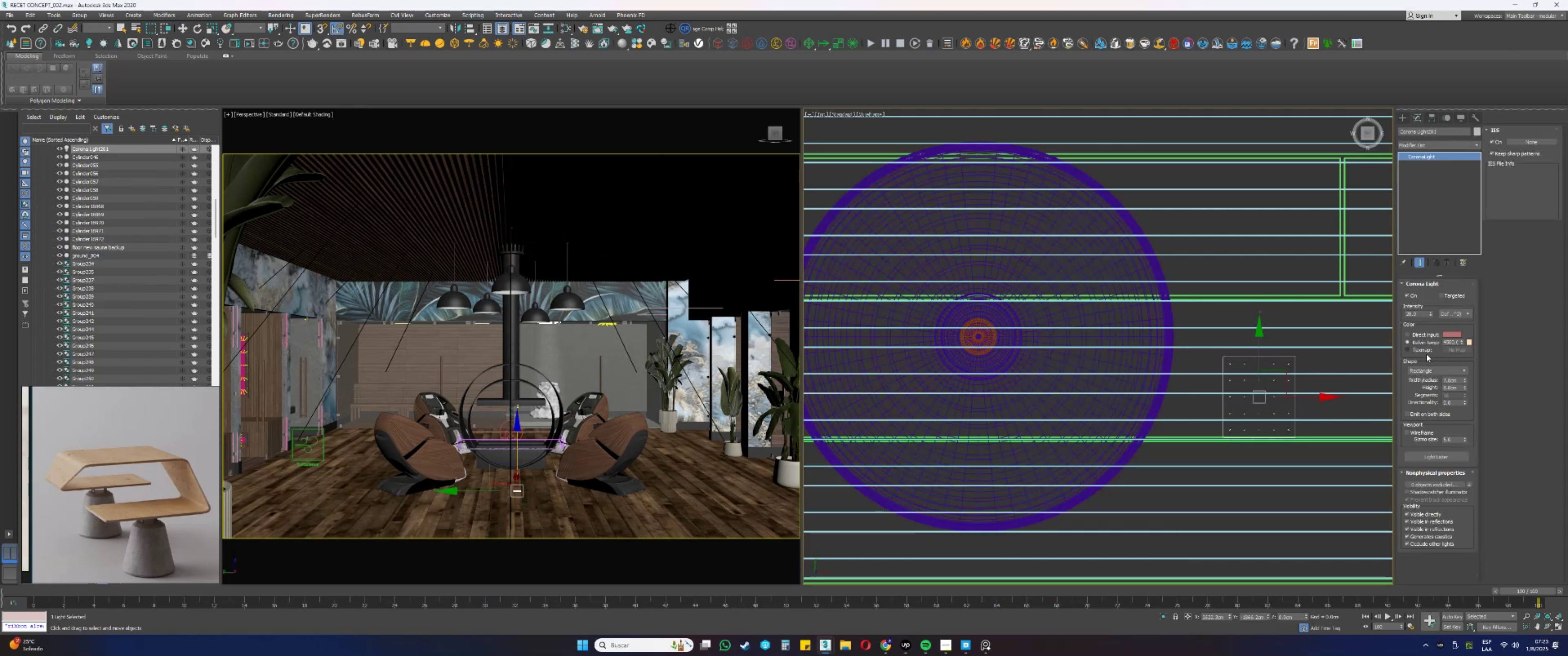 
left_click([1428, 375])
 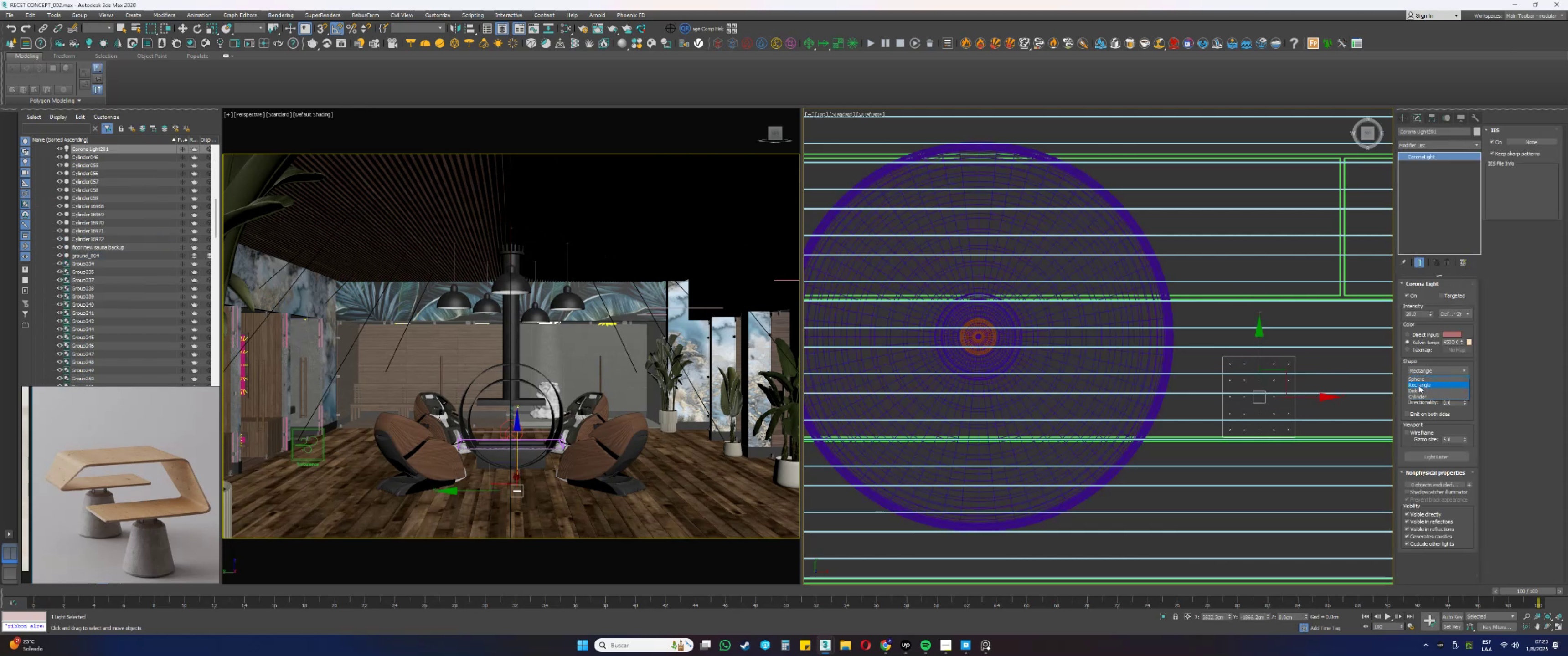 
left_click([1419, 391])
 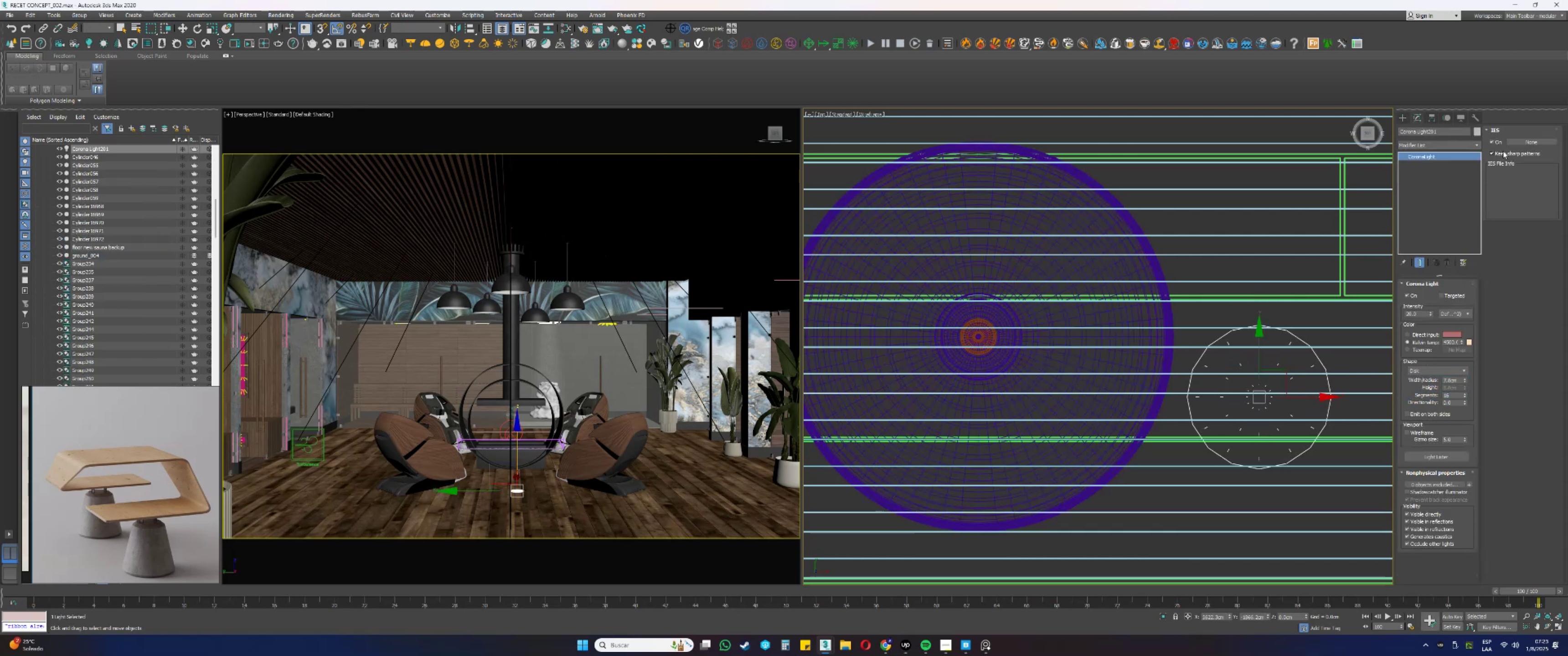 
left_click([1520, 143])
 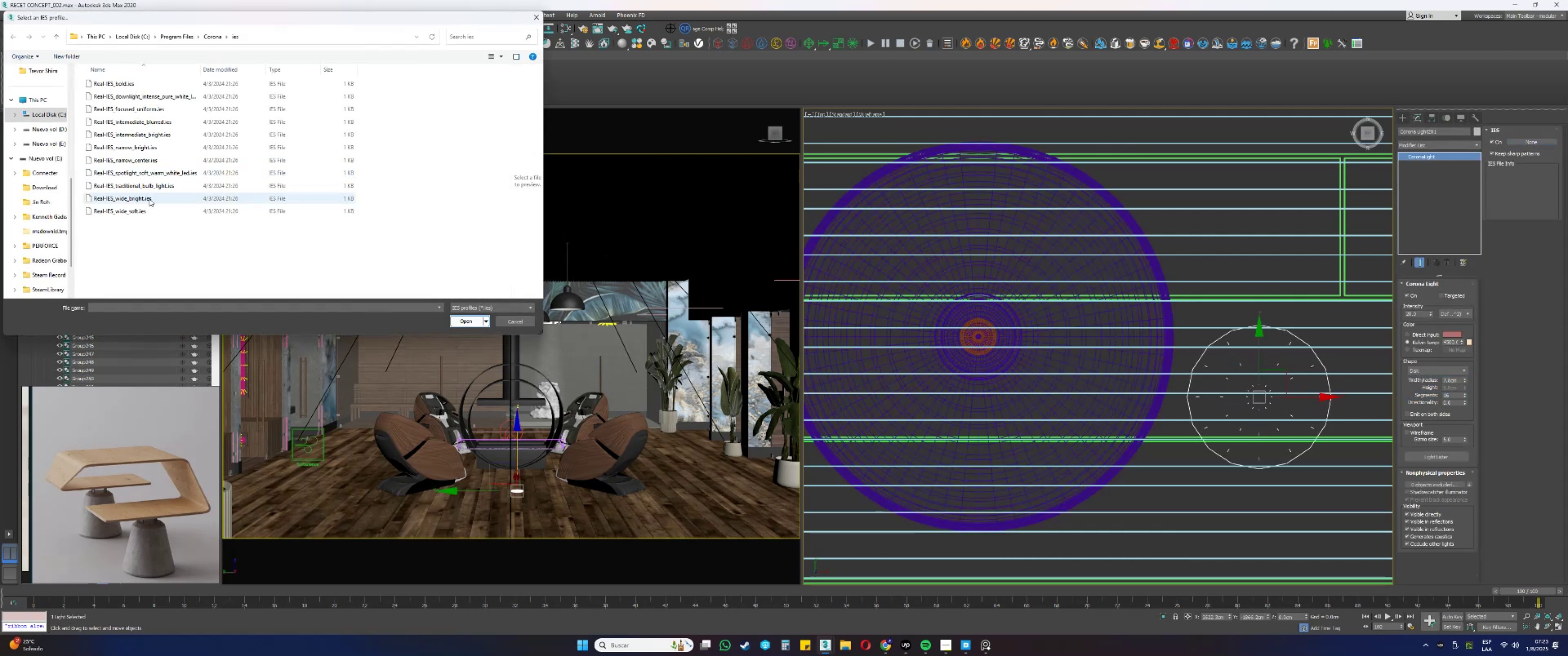 
double_click([144, 197])
 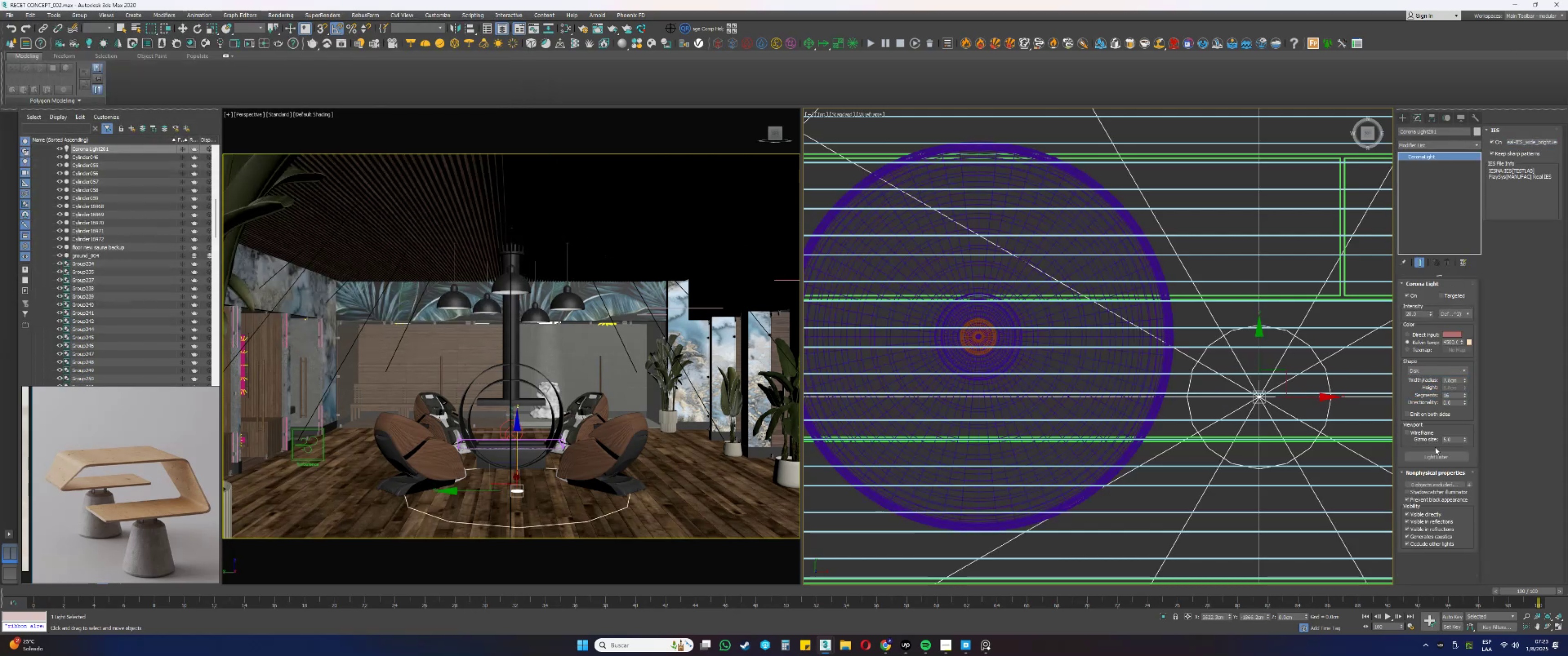 
double_click([1452, 438])
 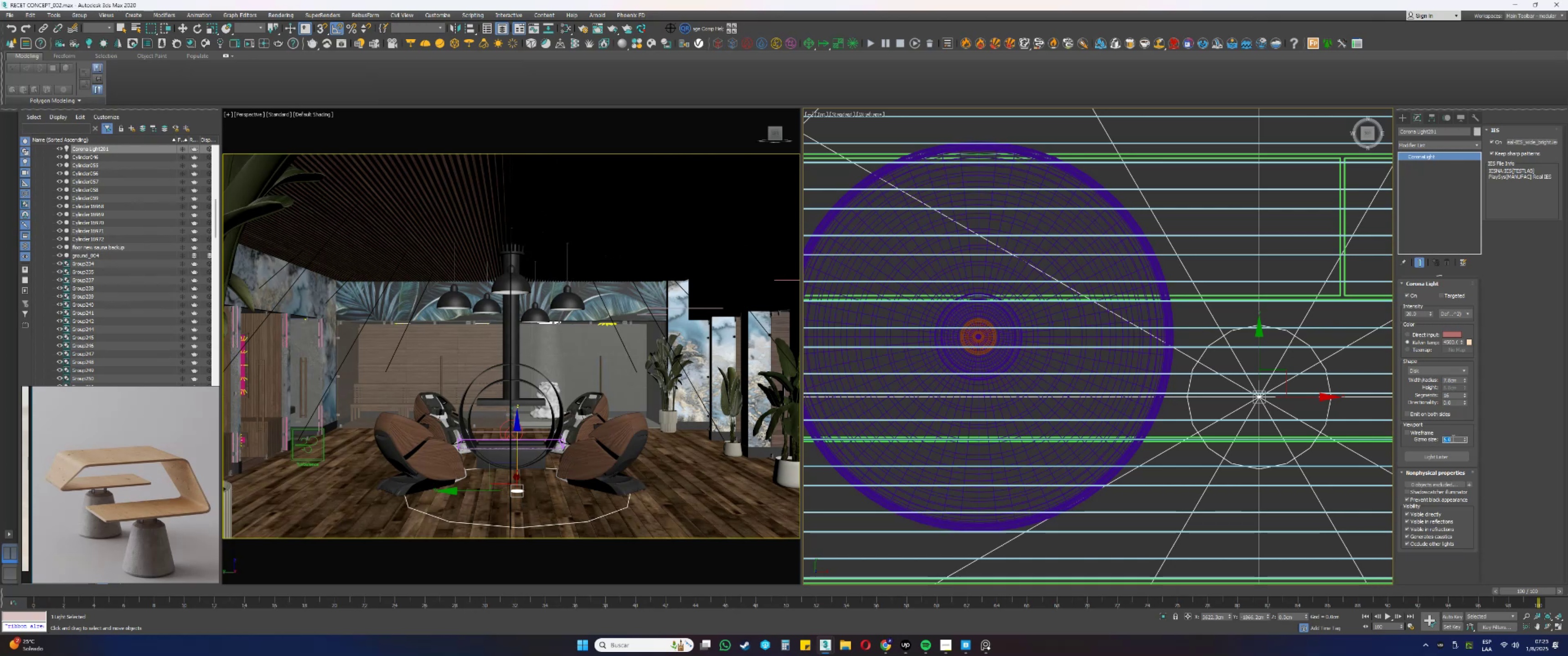 
key(Numpad1)
 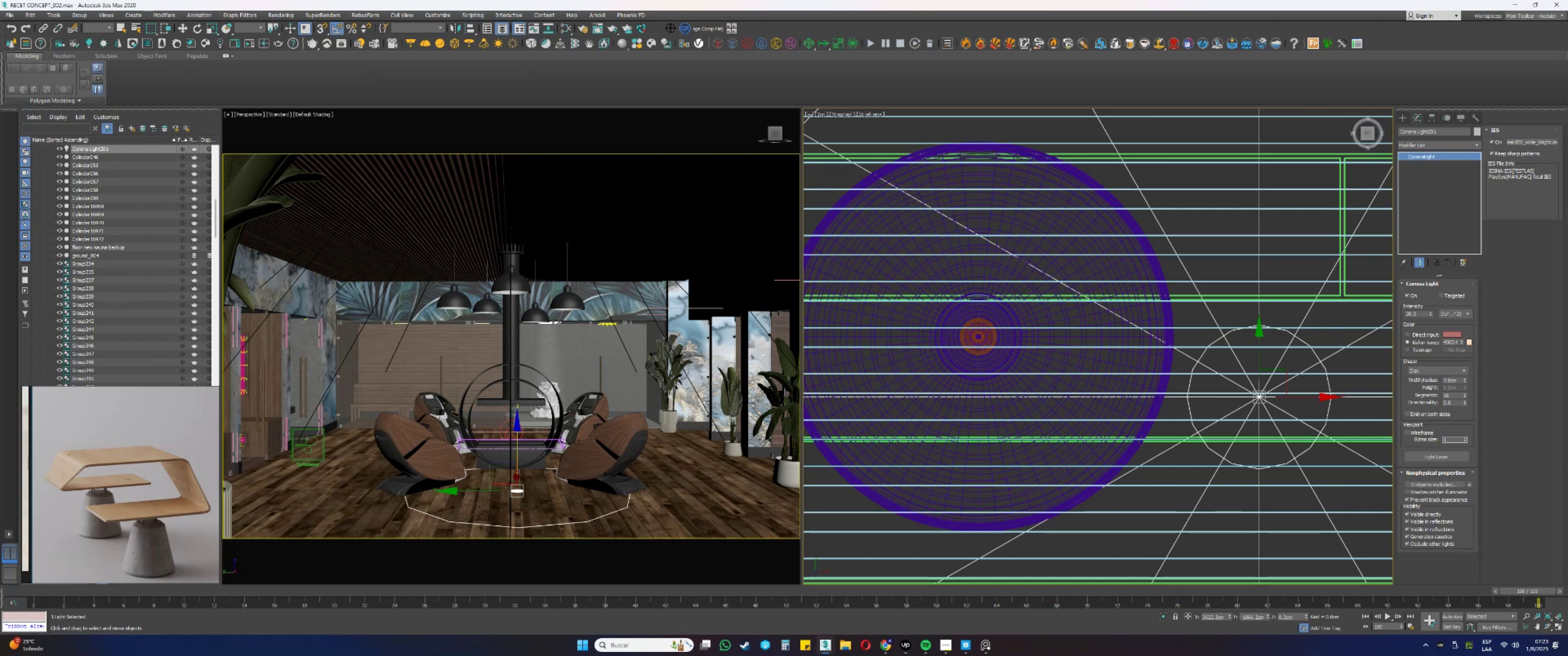 
key(NumpadEnter)
 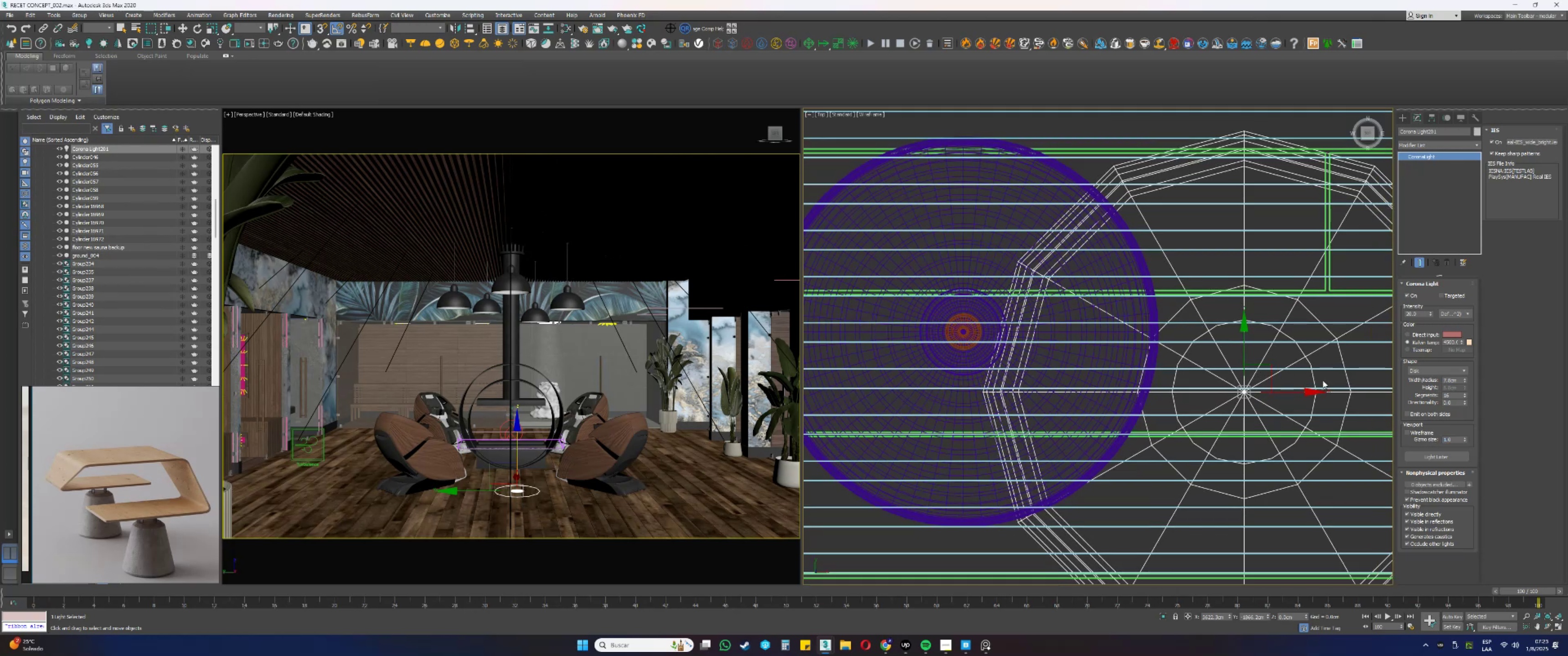 
left_click([1449, 438])
 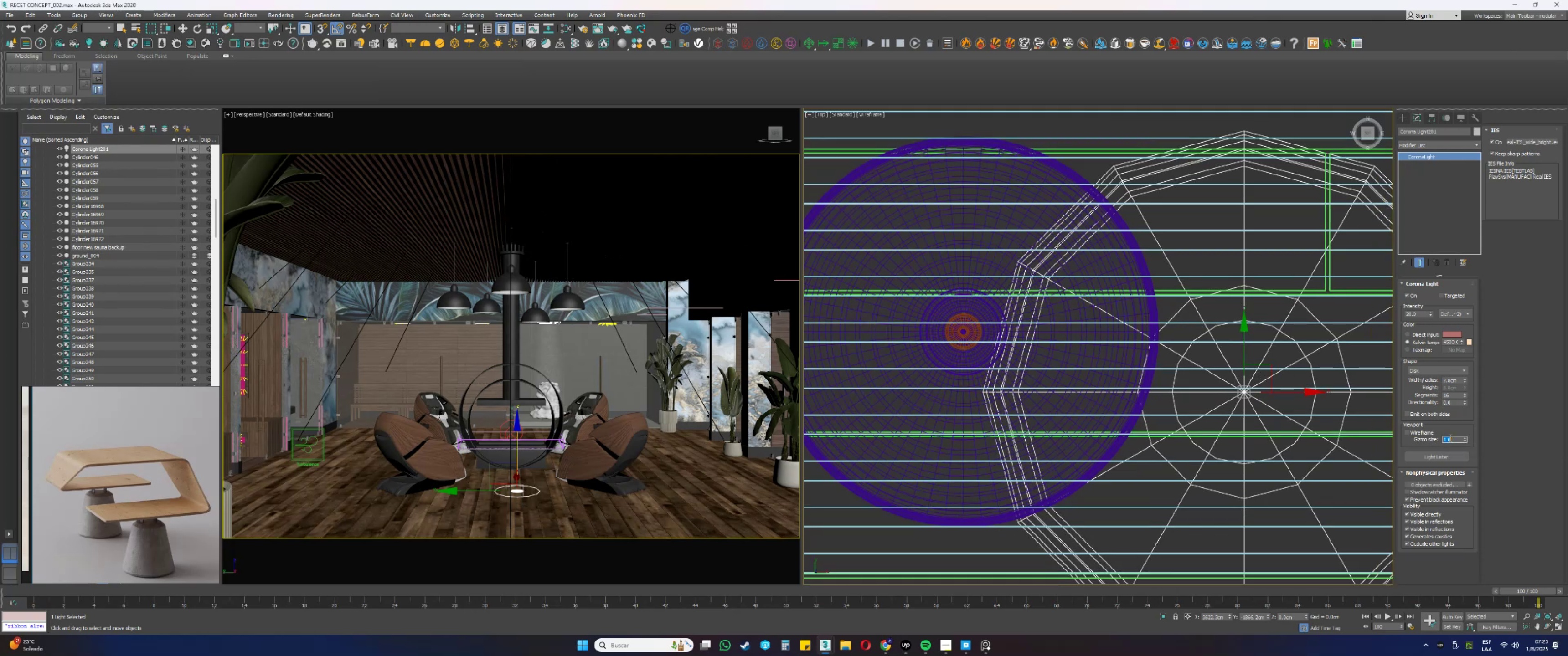 
key(Numpad5)
 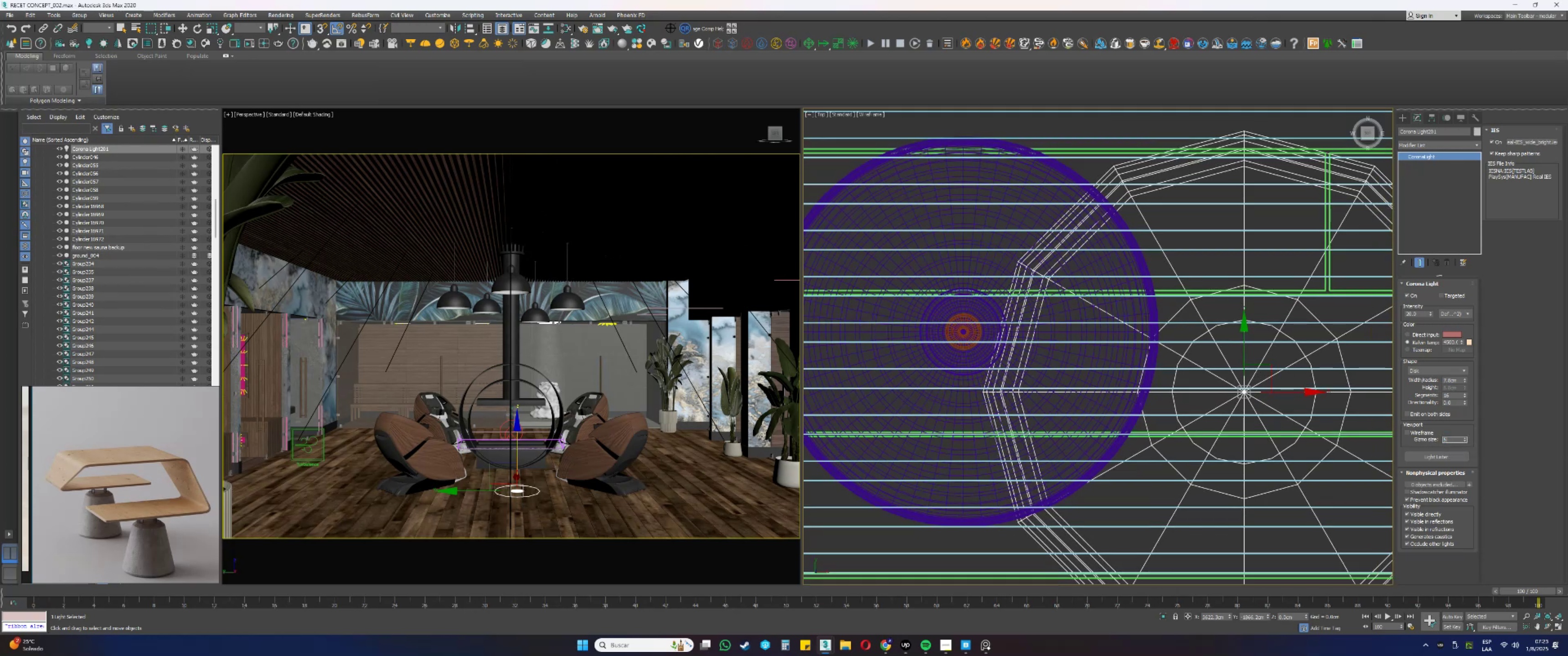 
key(NumpadEnter)
 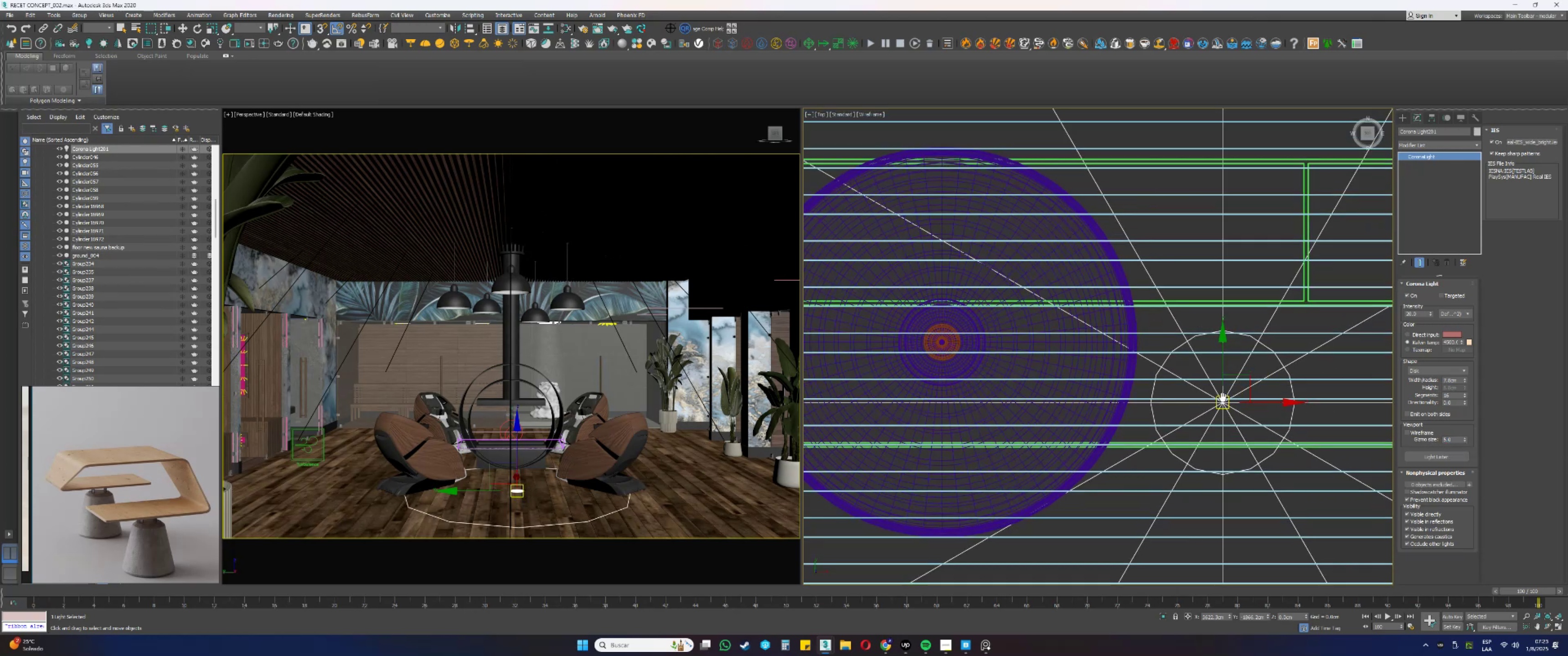 
scroll: coordinate [1201, 399], scroll_direction: down, amount: 4.0
 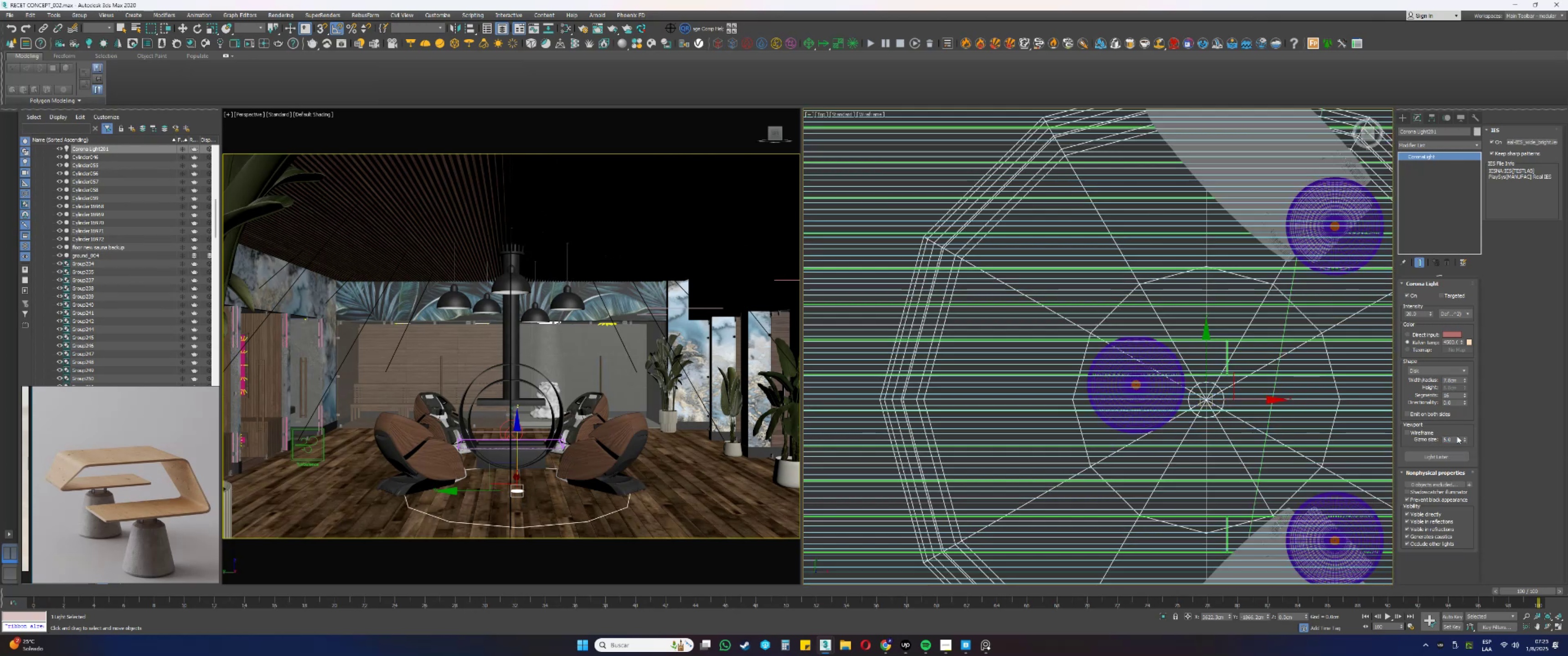 
double_click([1453, 439])
 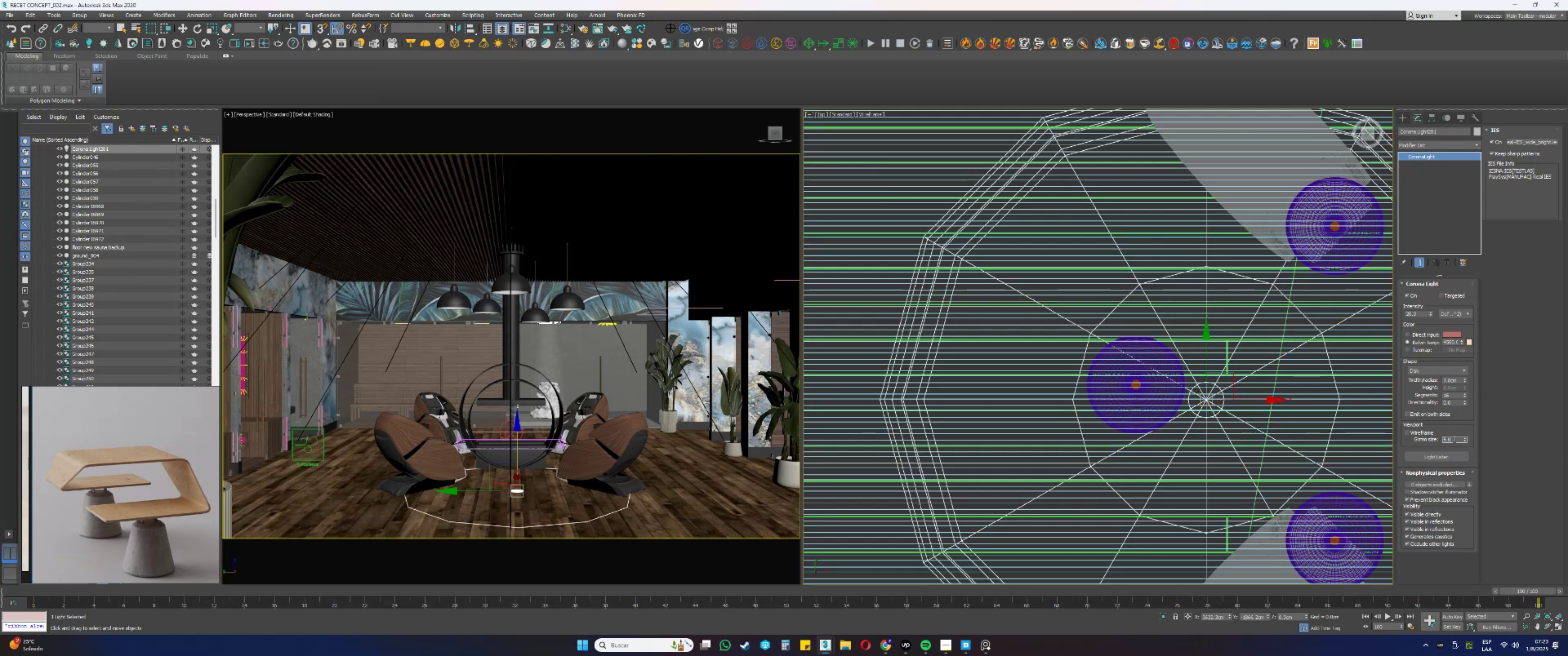 
key(Numpad1)
 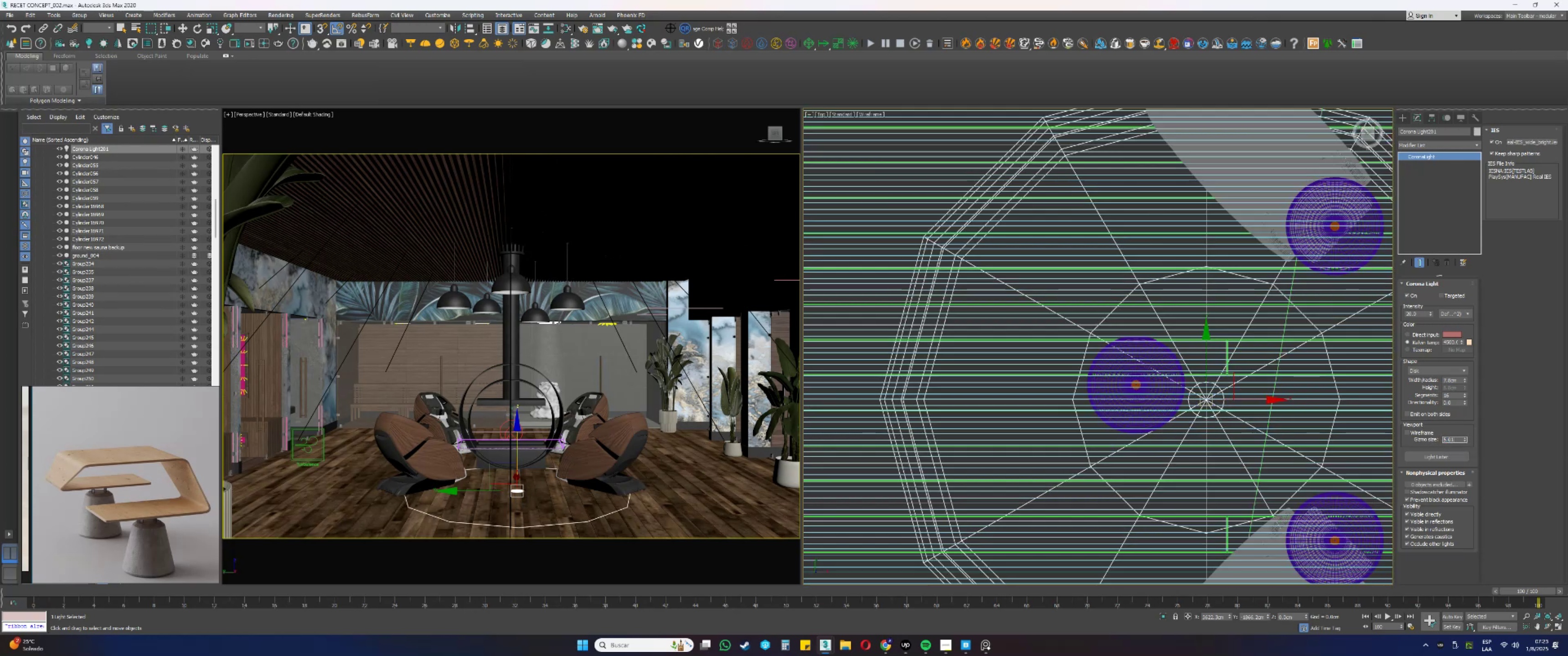 
key(NumpadEnter)
 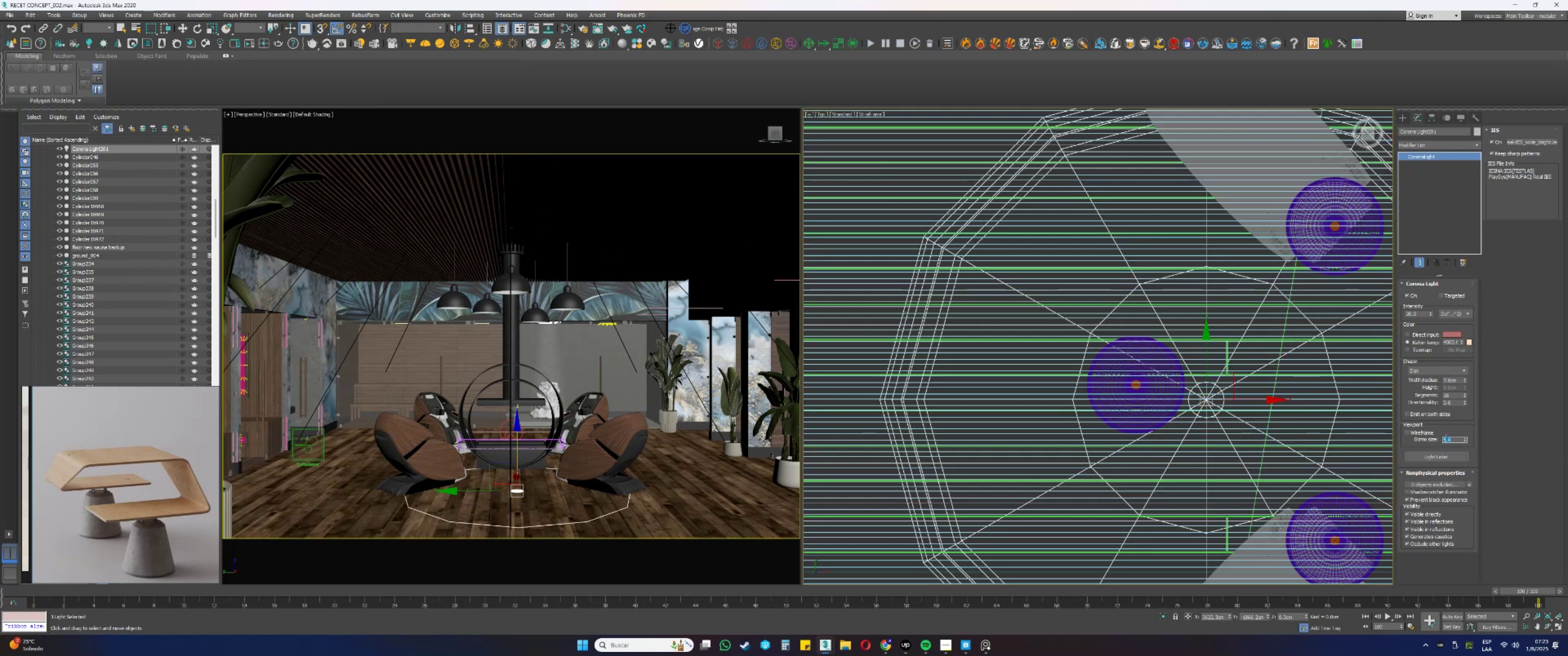 
key(Numpad1)
 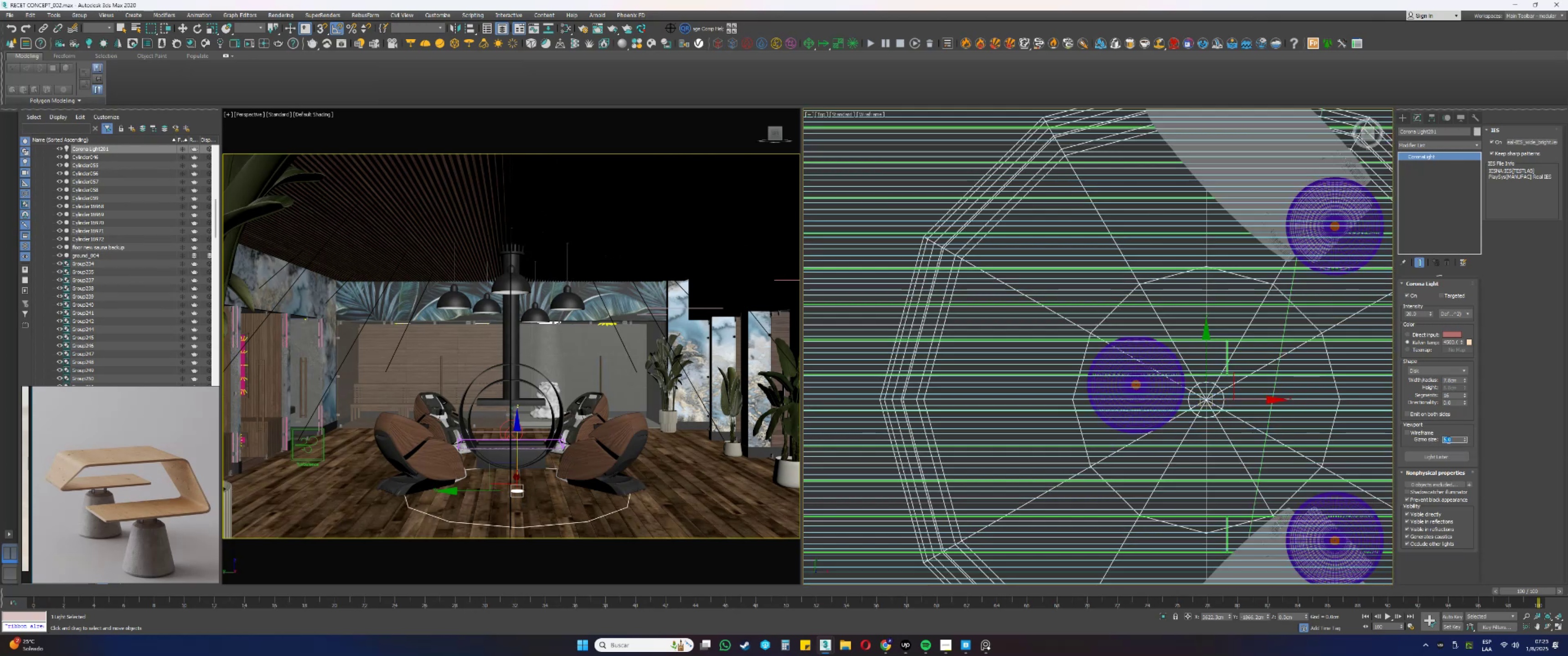 
key(NumpadEnter)
 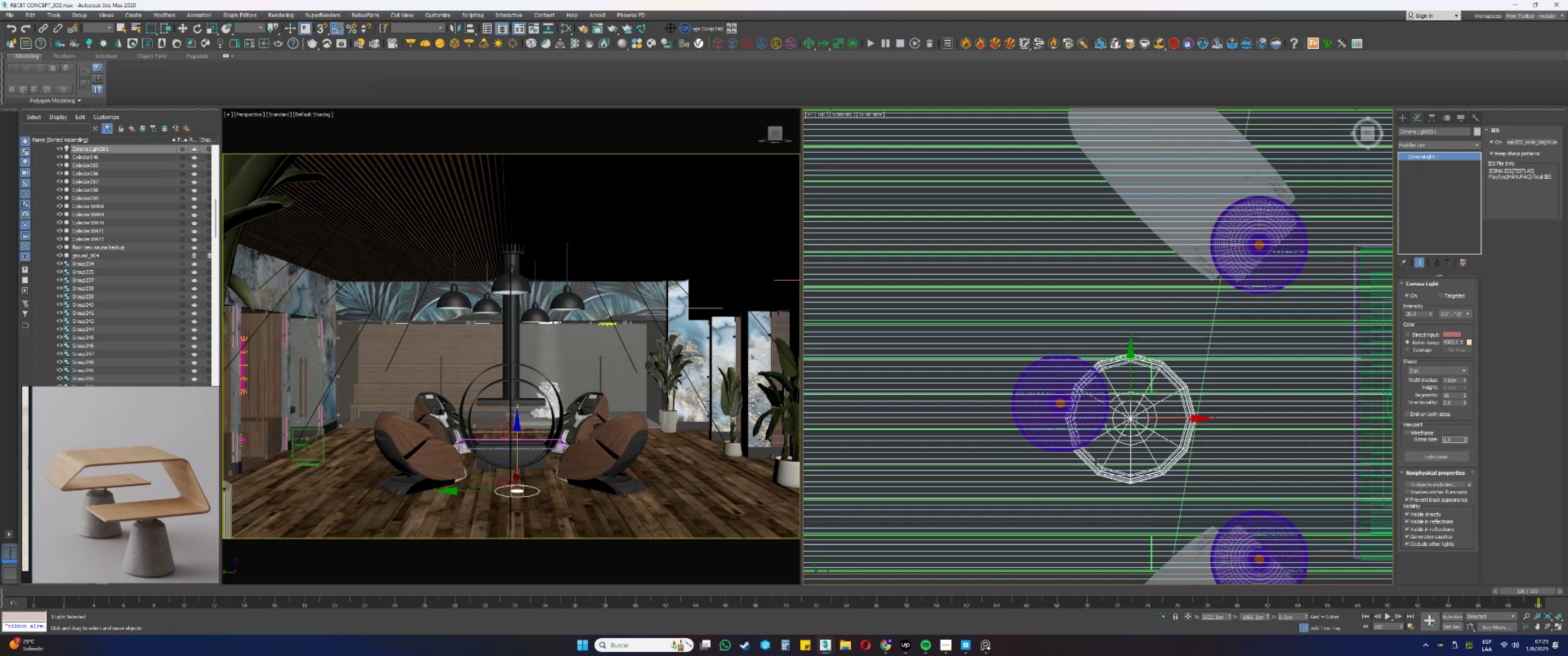 
hold_key(key=AltLeft, duration=0.86)
 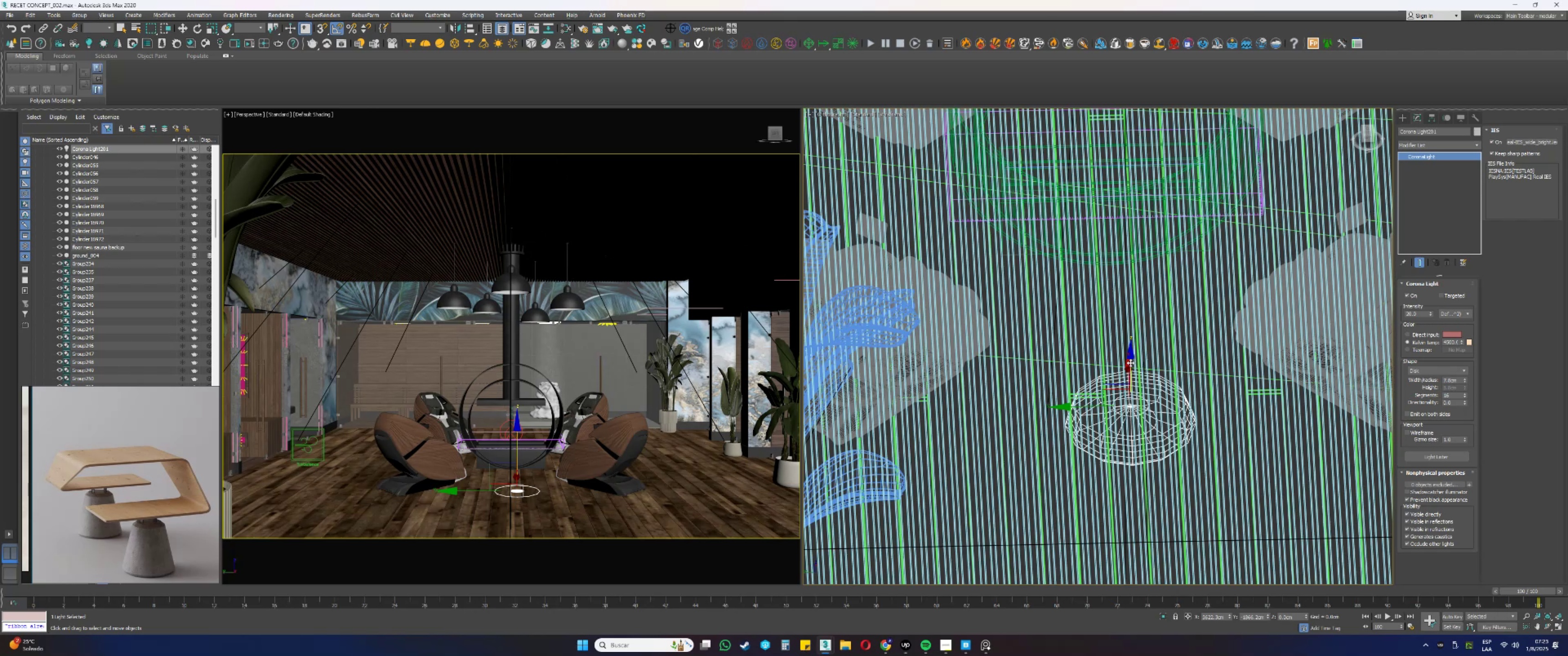 
key(Alt+AltLeft)
 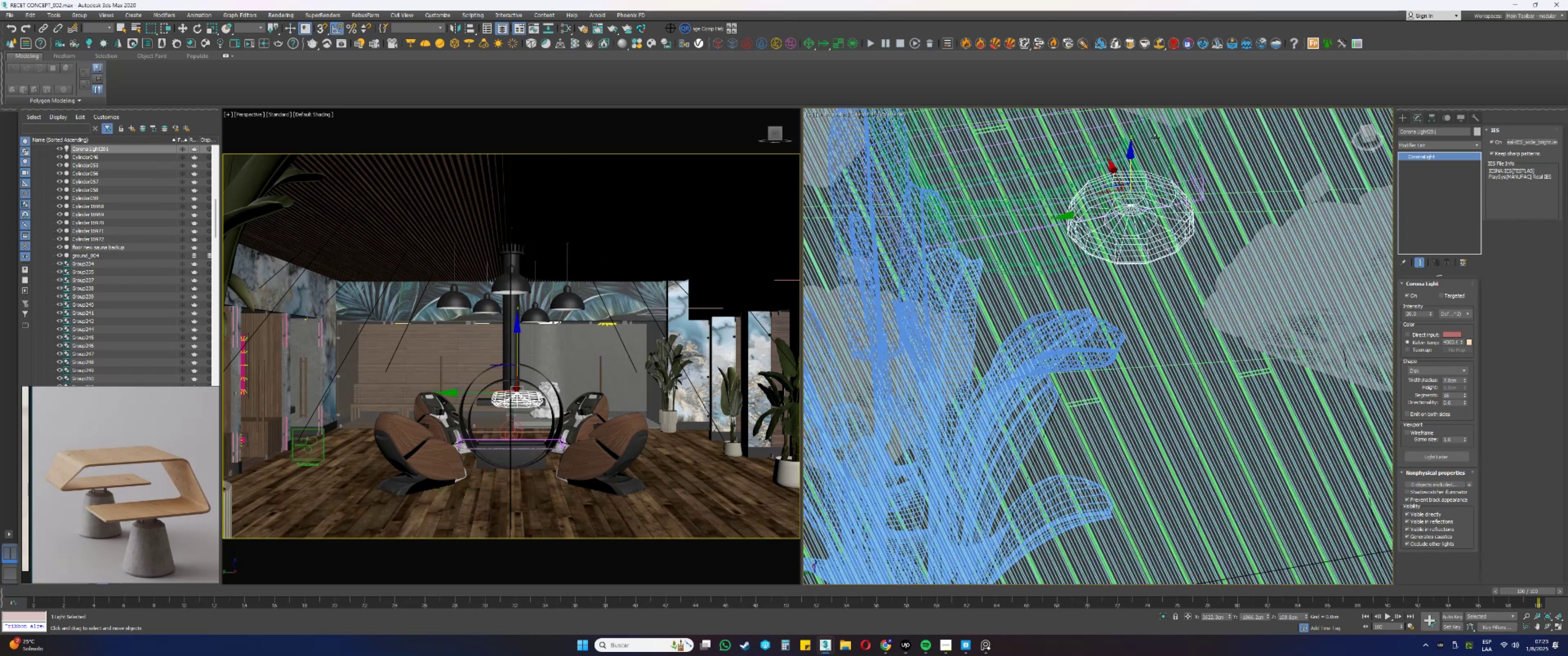 
key(Control+ControlLeft)
 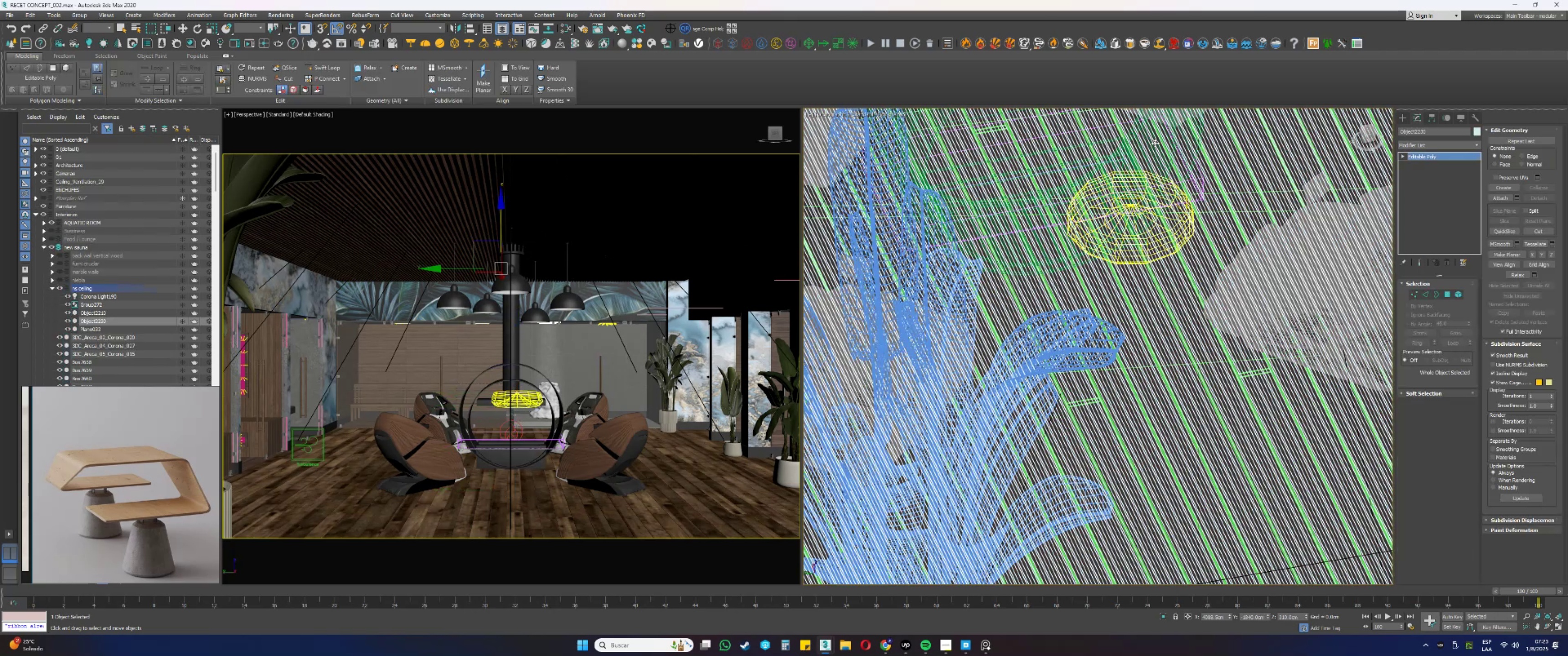 
key(Control+Z)
 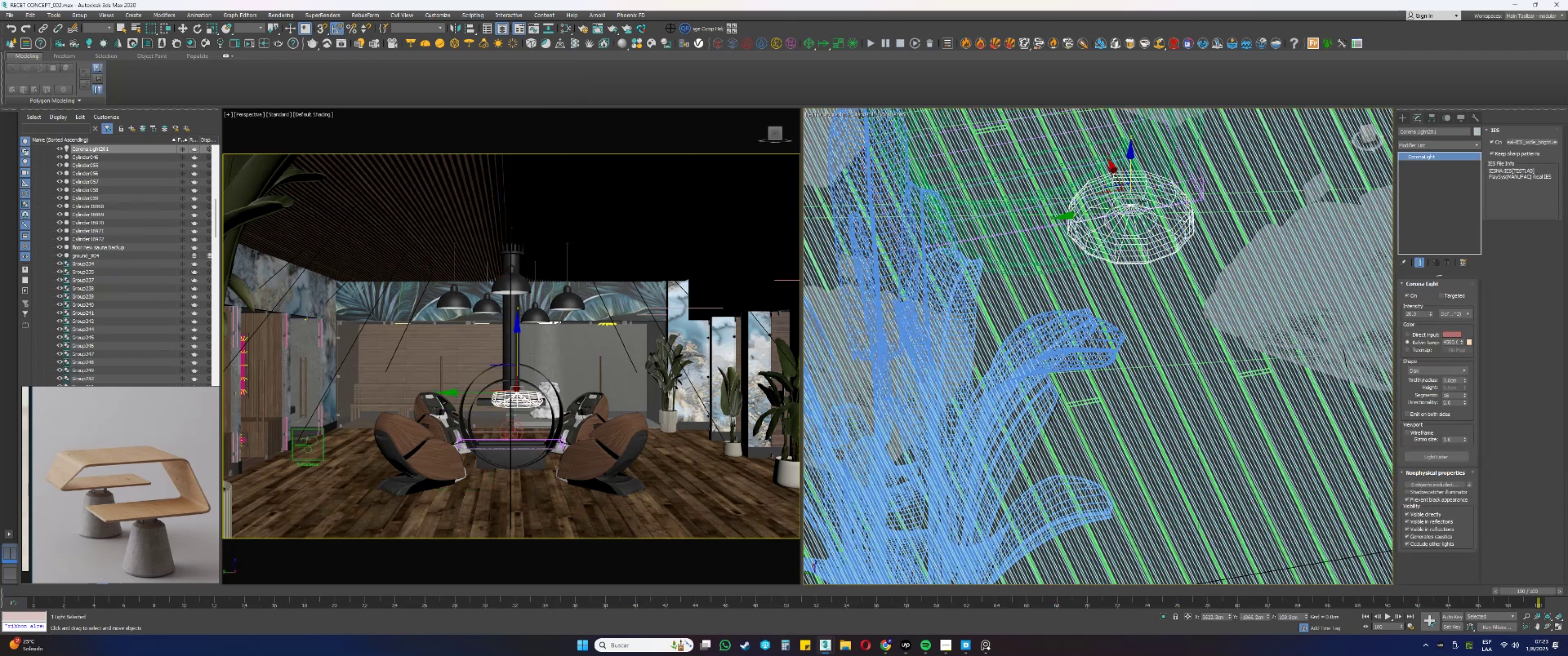 
type(pz)
 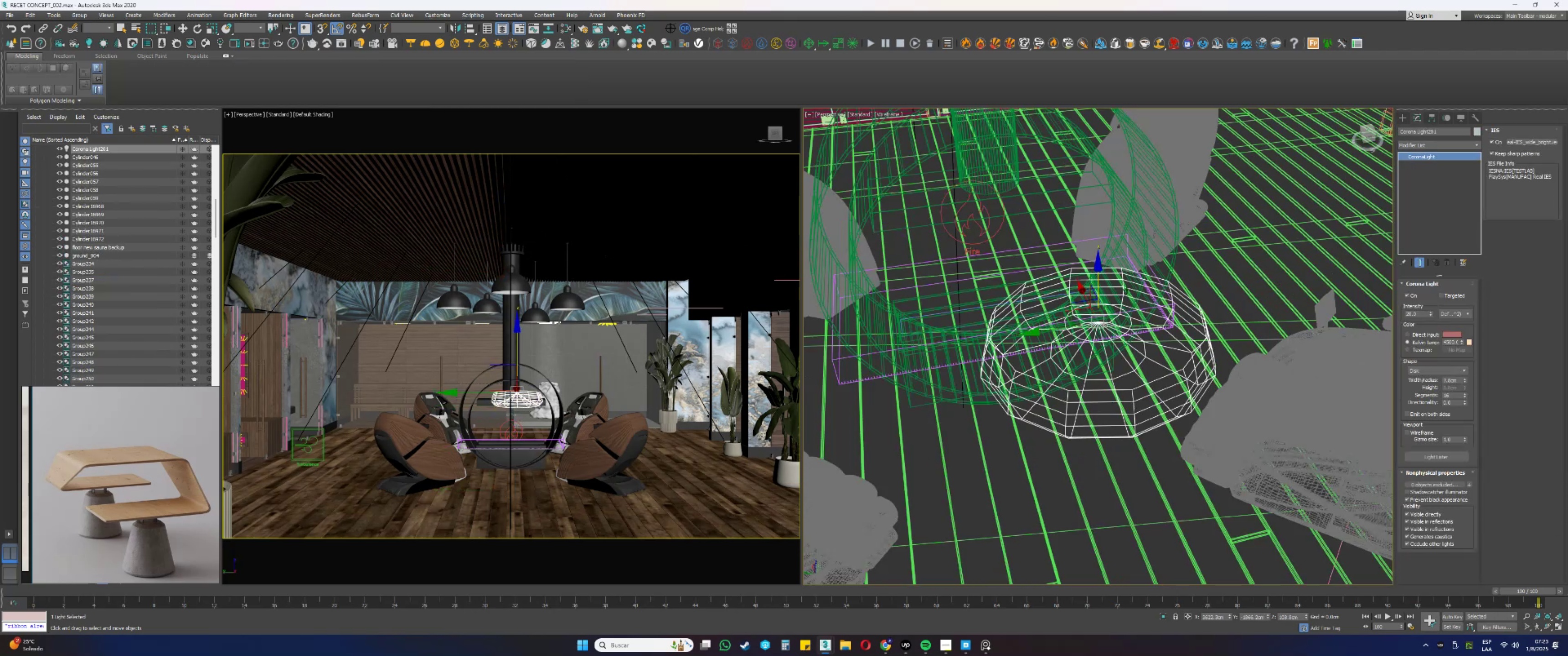 
scroll: coordinate [1081, 335], scroll_direction: down, amount: 2.0
 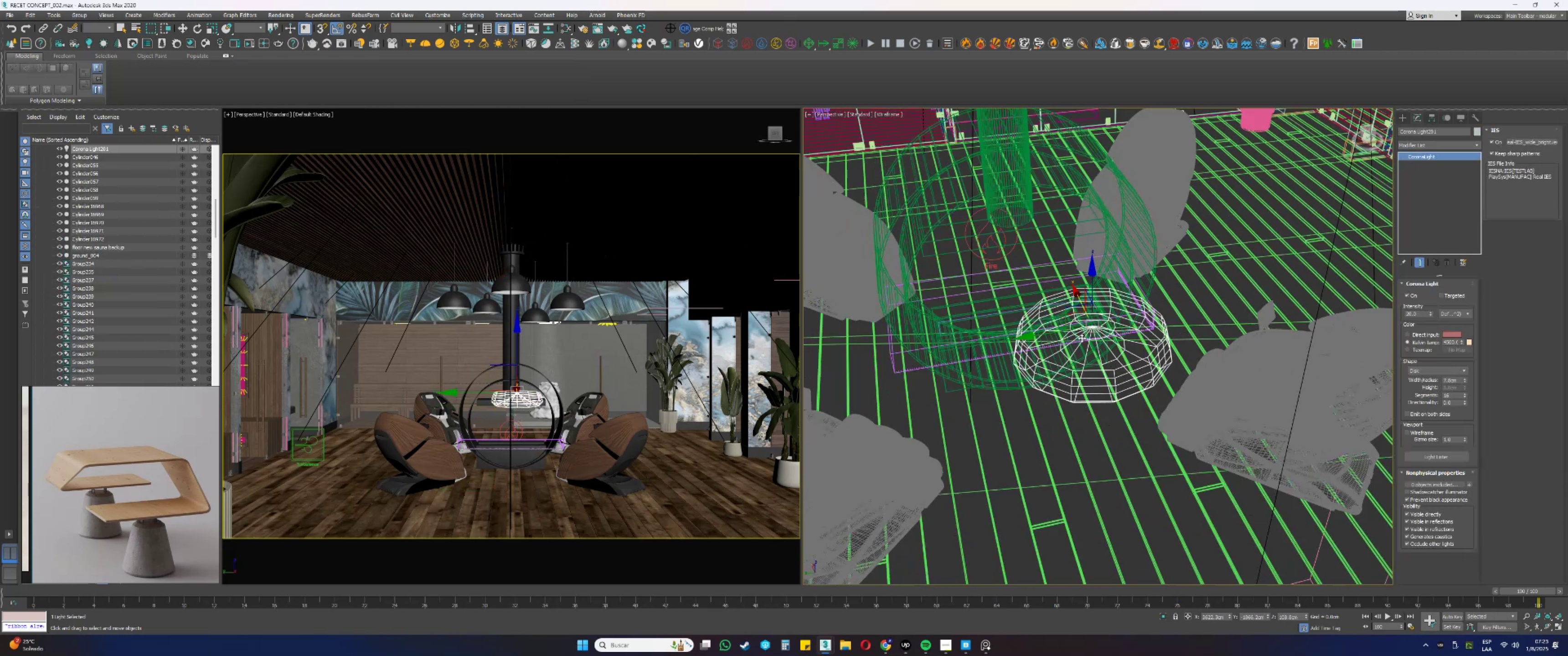 
hold_key(key=AltLeft, duration=0.69)
 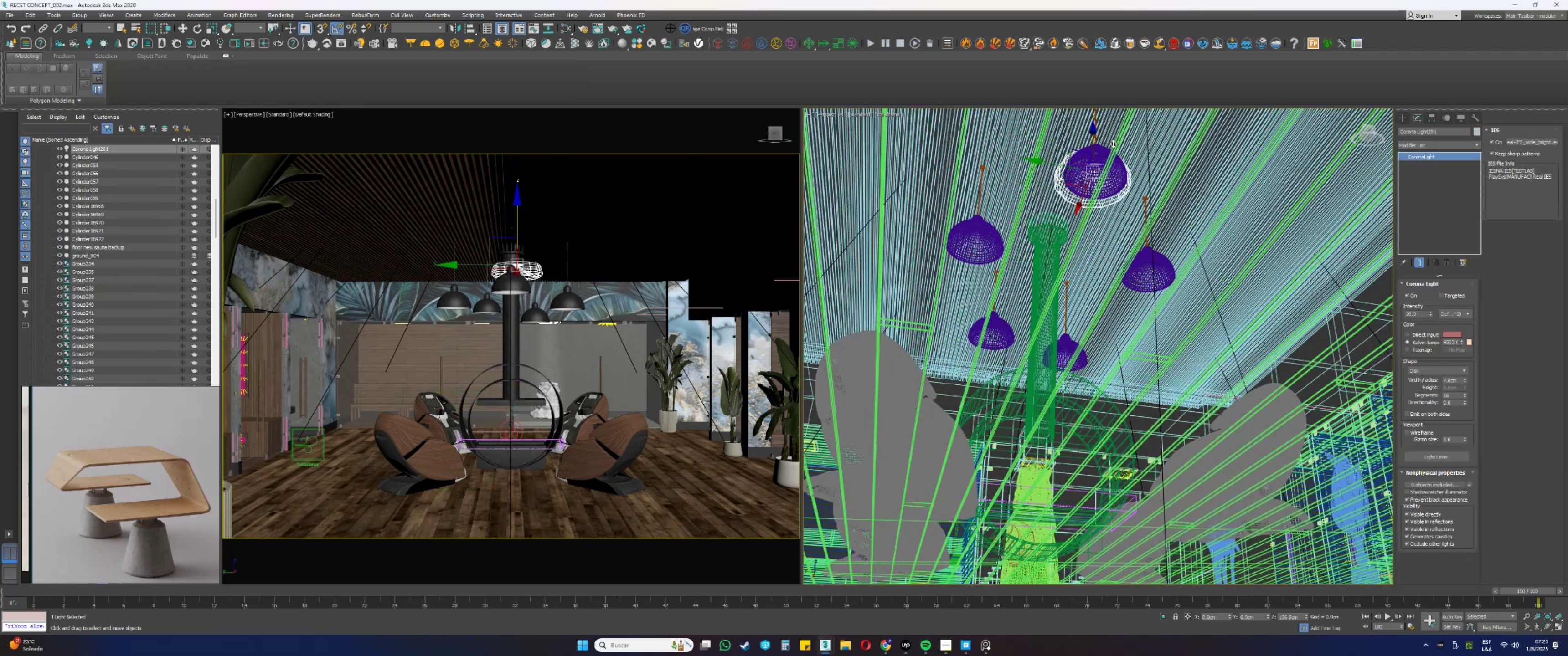 
type(tz)
 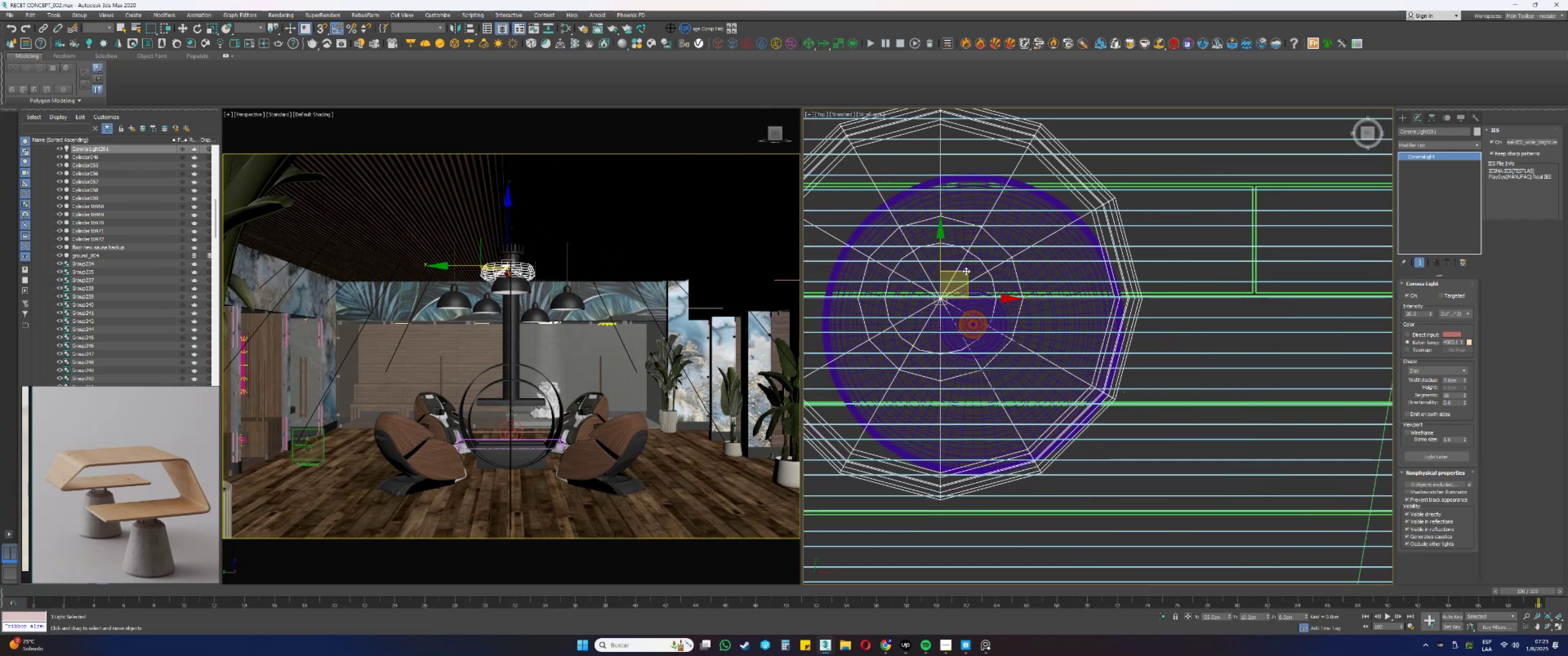 
scroll: coordinate [967, 348], scroll_direction: up, amount: 17.0
 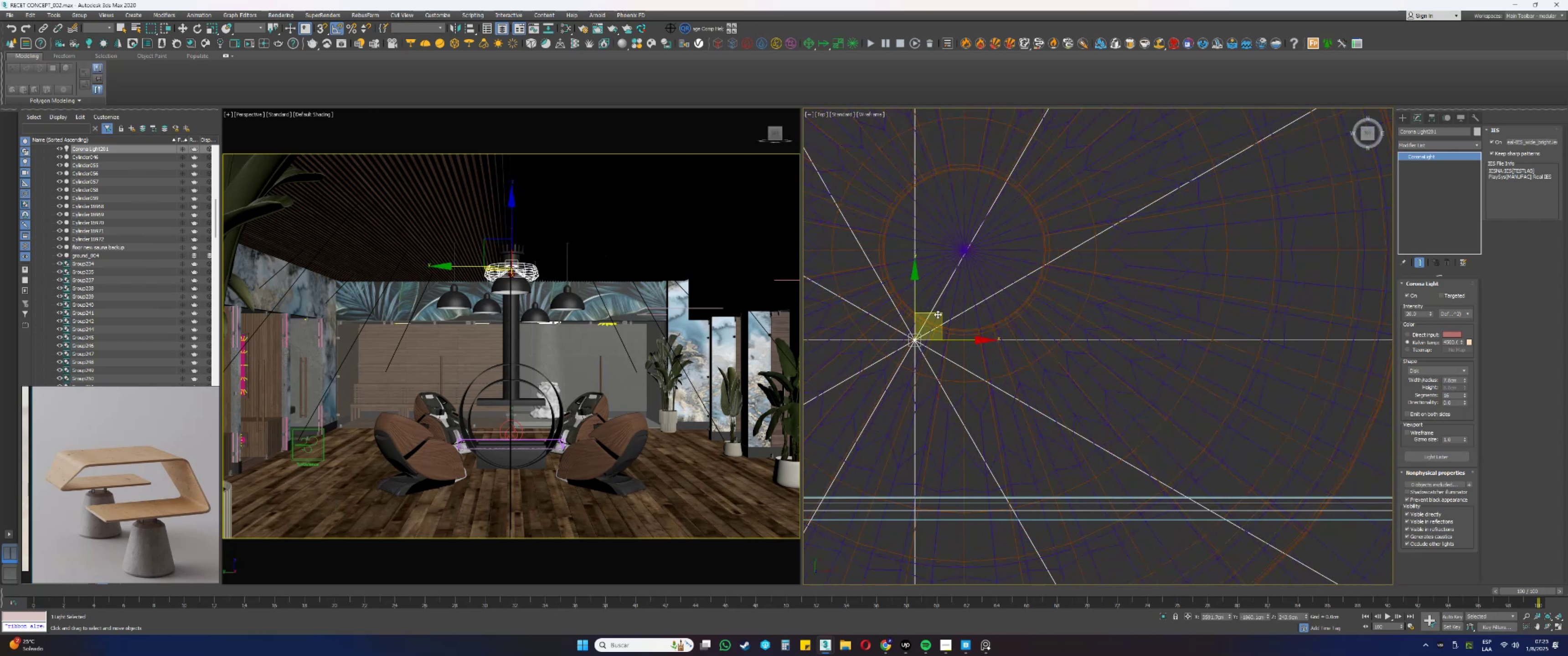 
type(sspz[F3]z)
 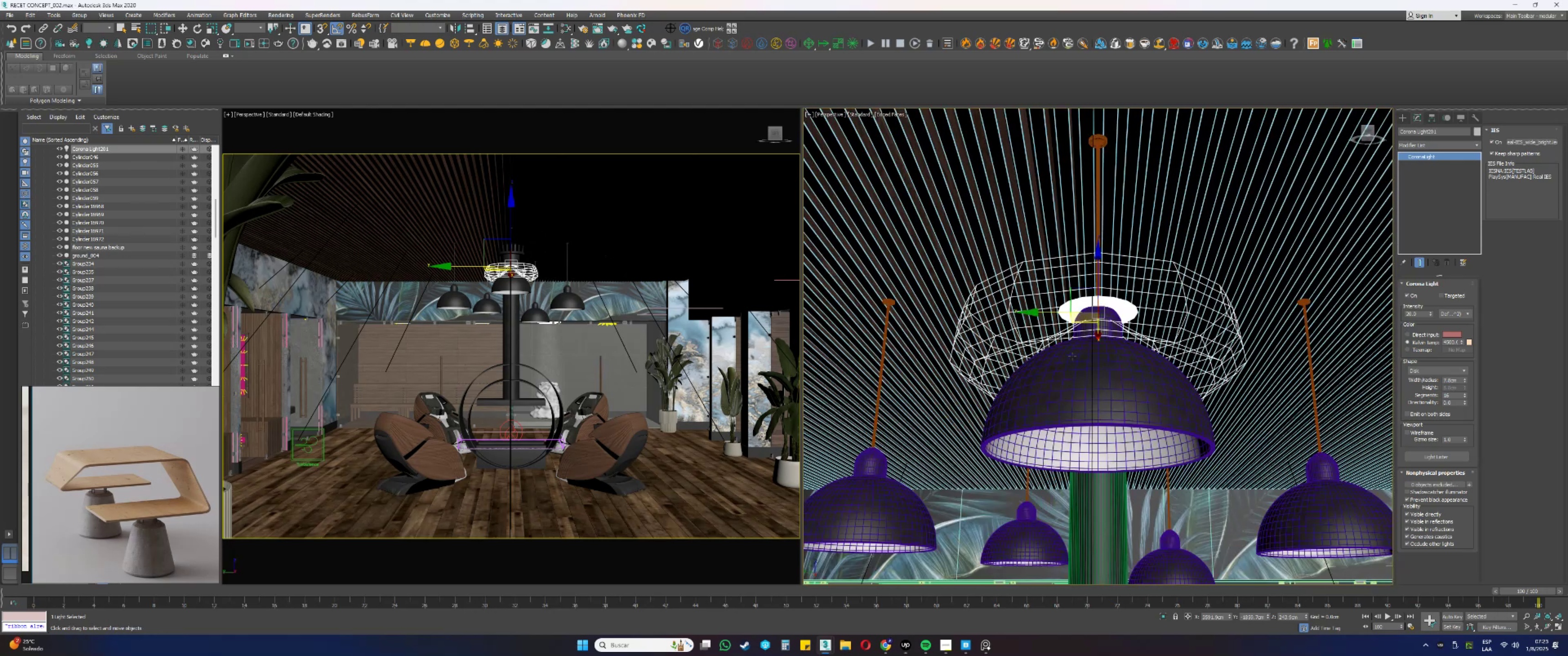 
scroll: coordinate [1063, 305], scroll_direction: down, amount: 5.0
 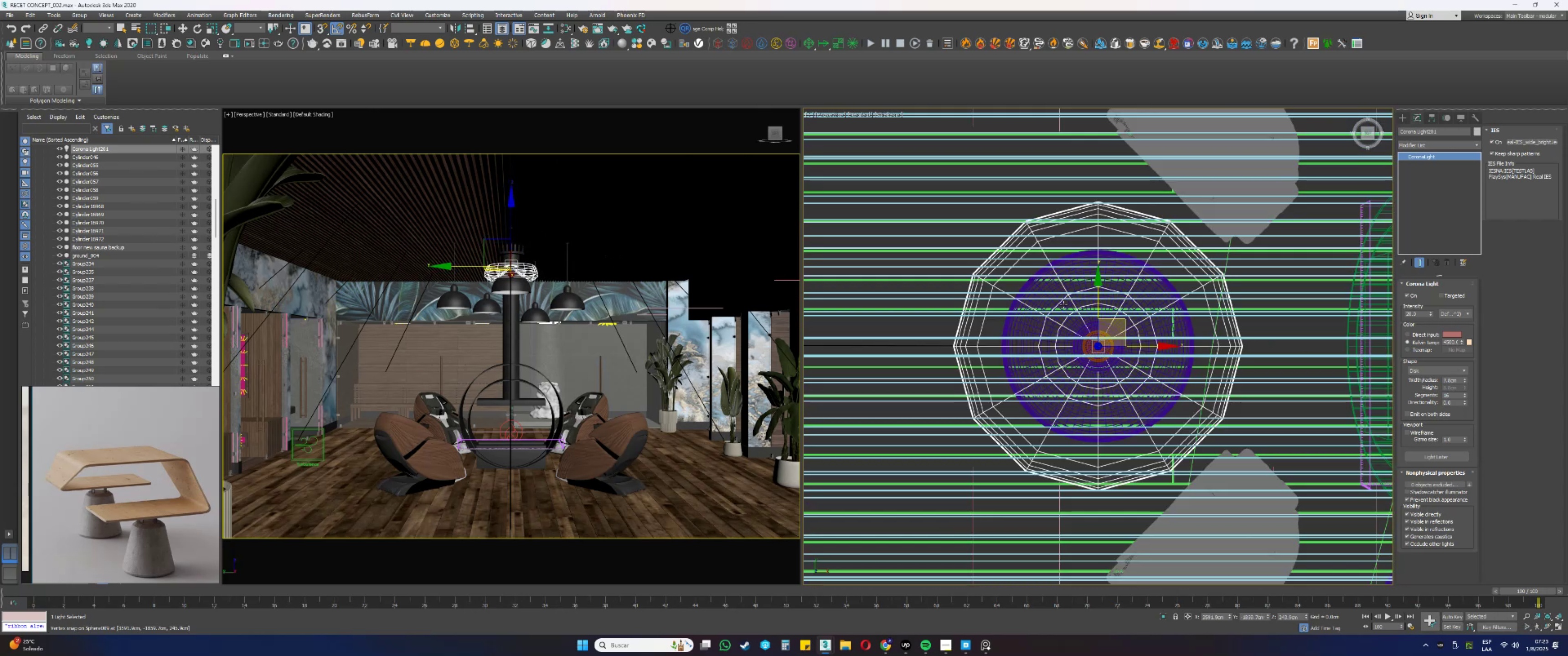 
hold_key(key=AltLeft, duration=0.97)
 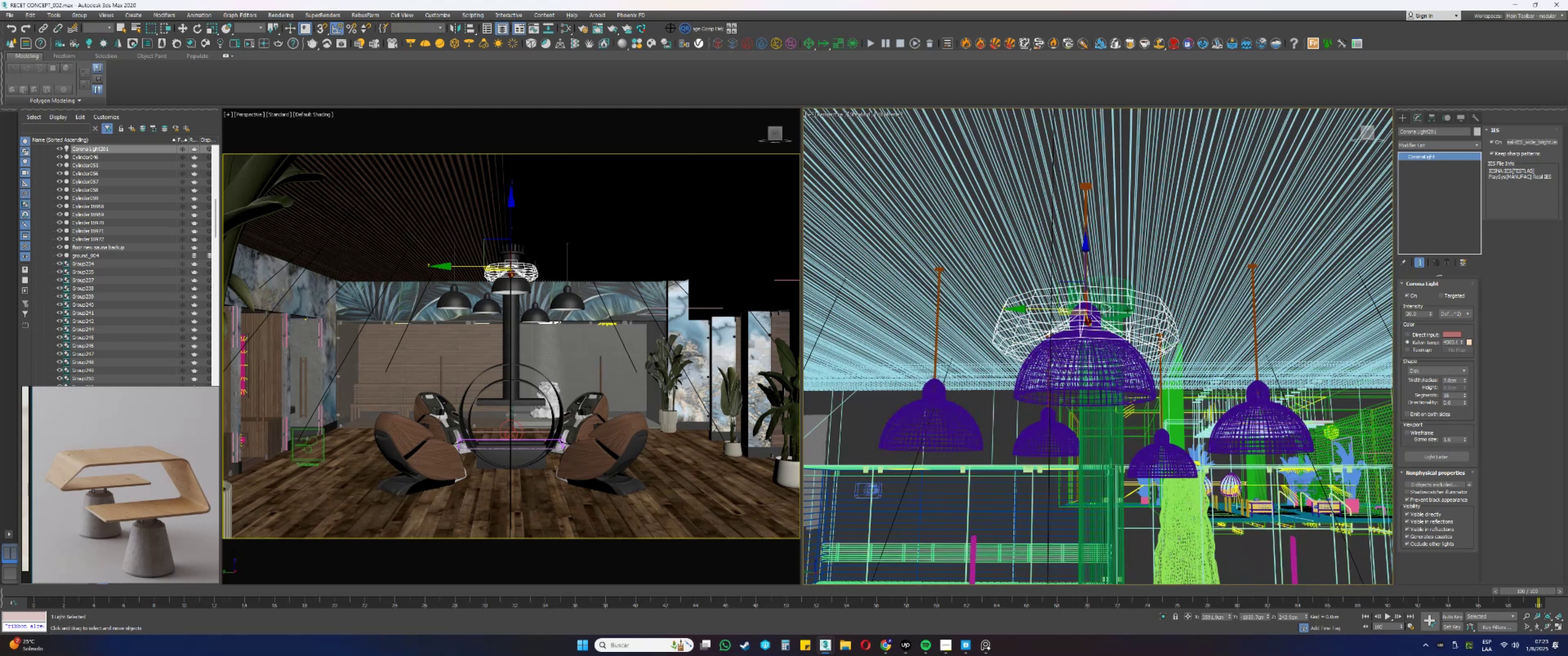 
scroll: coordinate [1104, 328], scroll_direction: up, amount: 2.0
 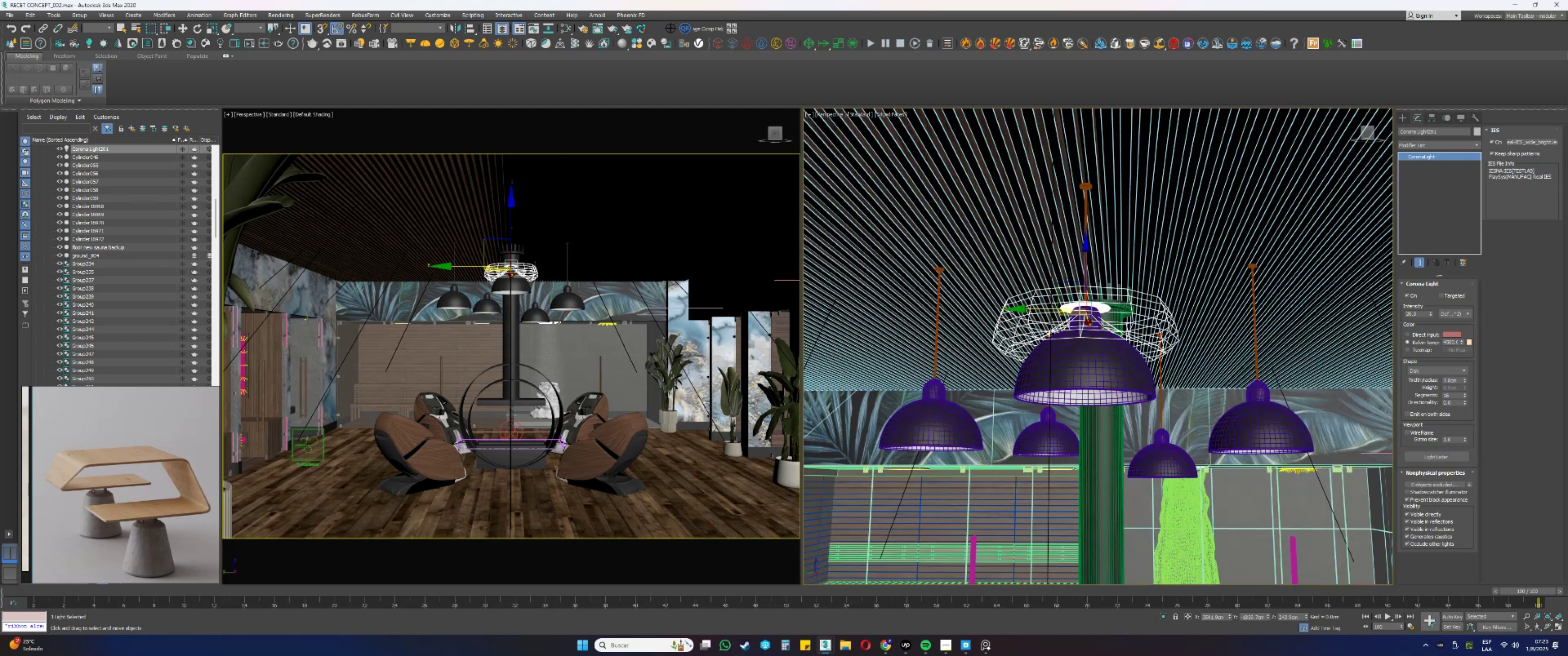 
hold_key(key=AltLeft, duration=0.45)
 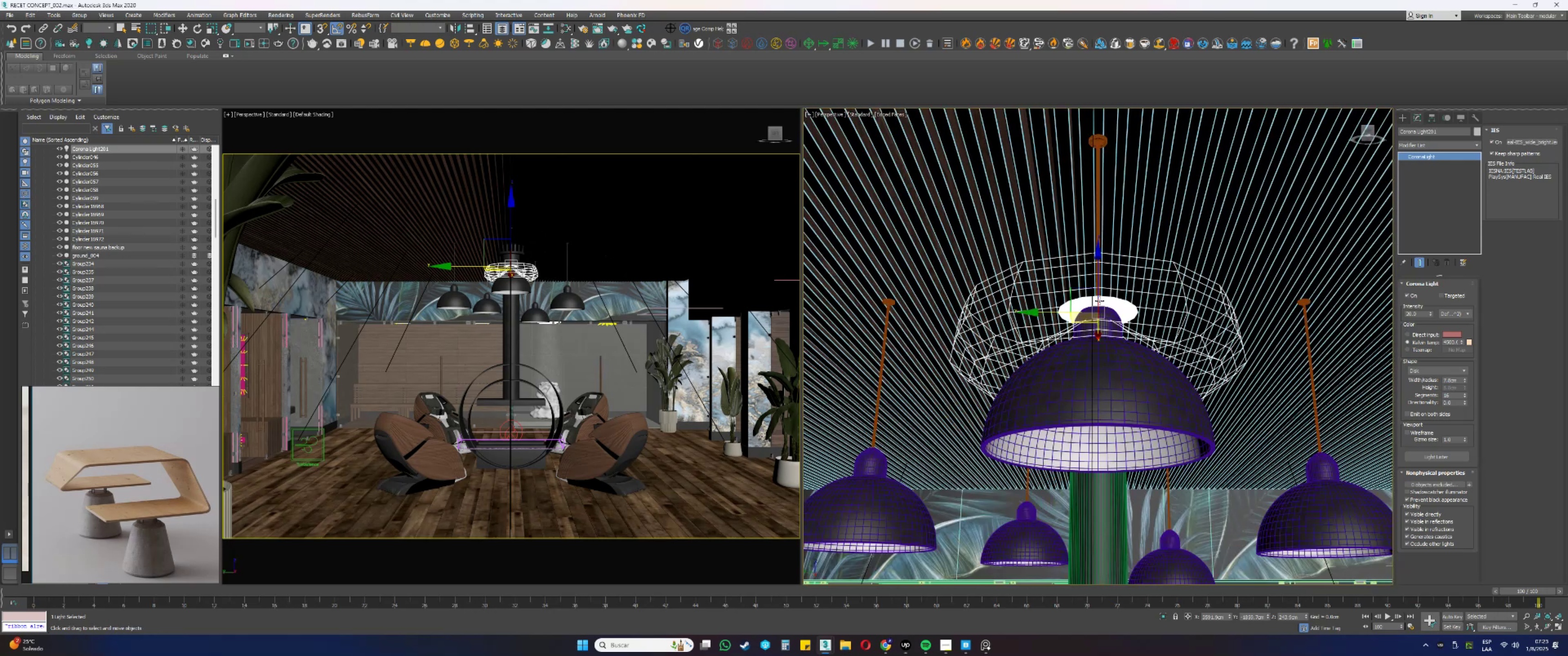 
key(Alt+AltLeft)
 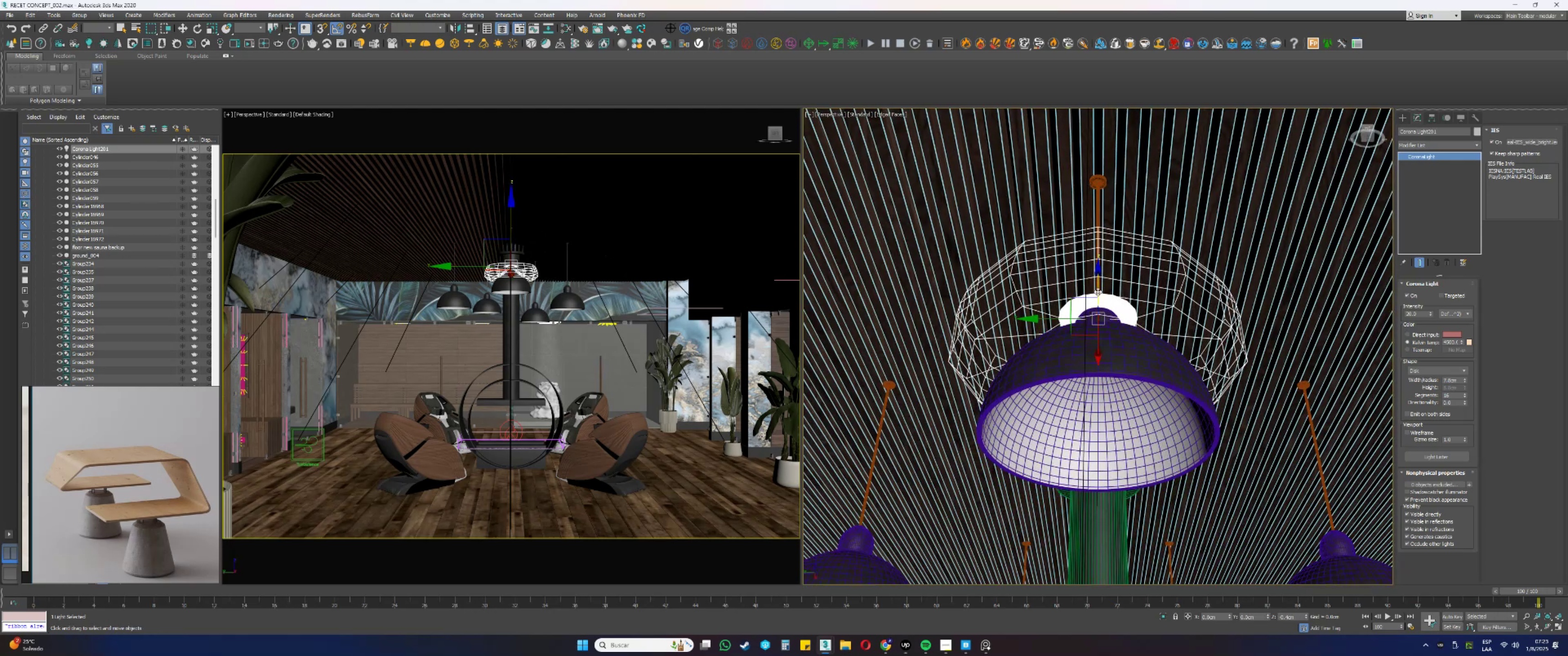 
hold_key(key=AltLeft, duration=0.49)
 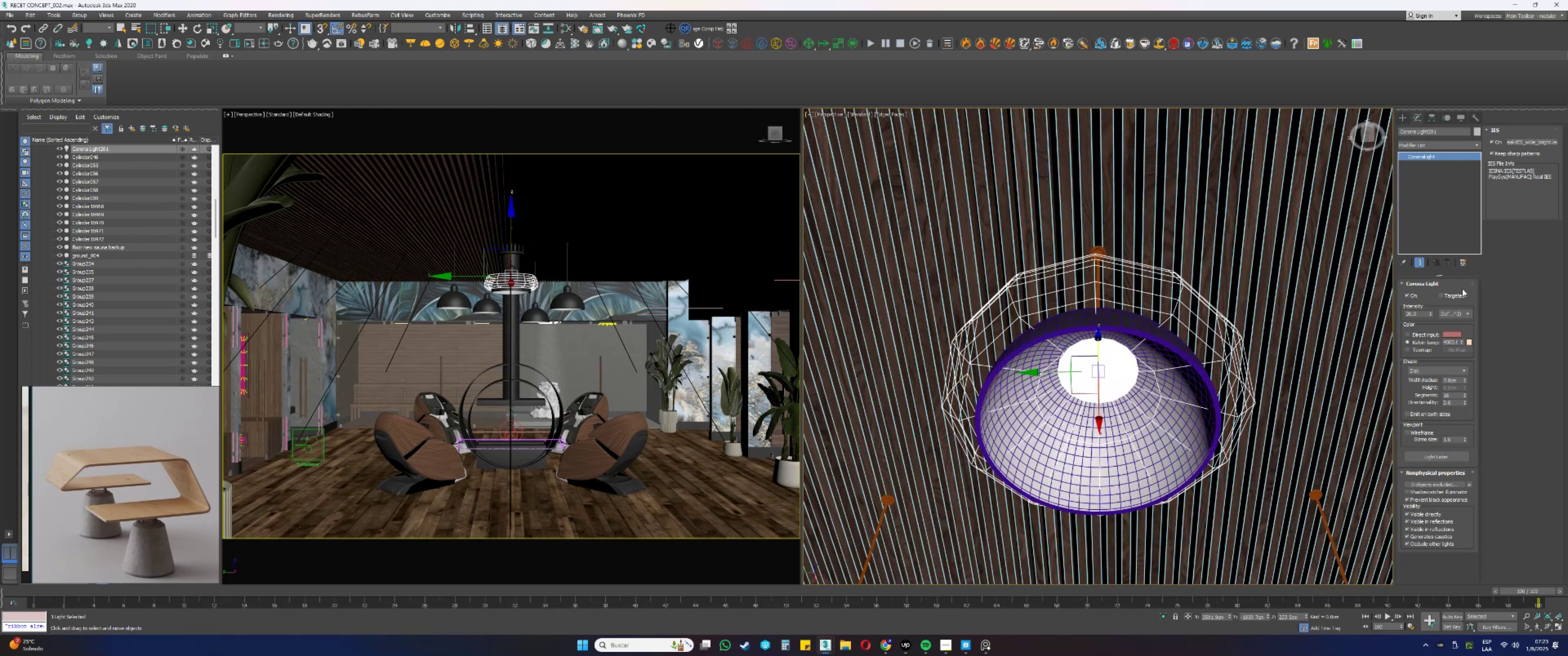 
left_click([1527, 142])
 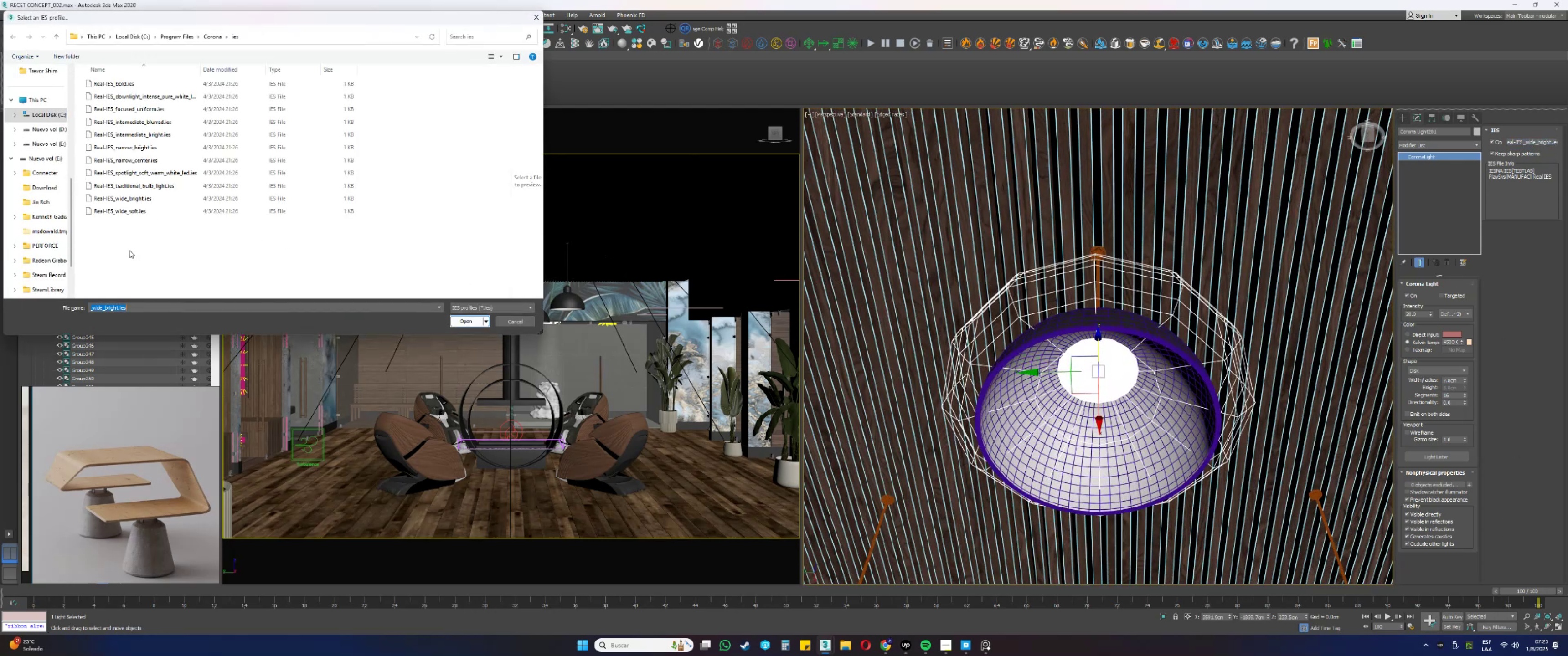 
left_click([147, 210])
 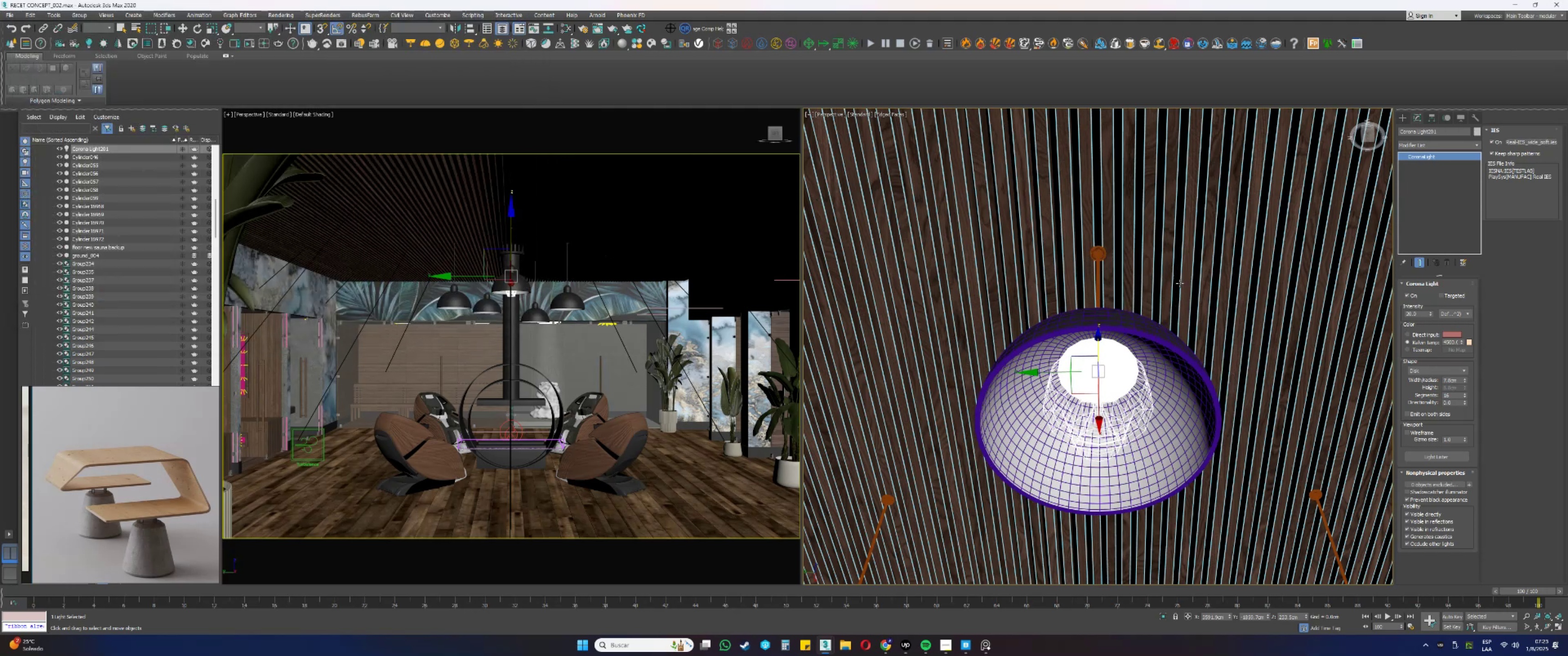 
wait(6.06)
 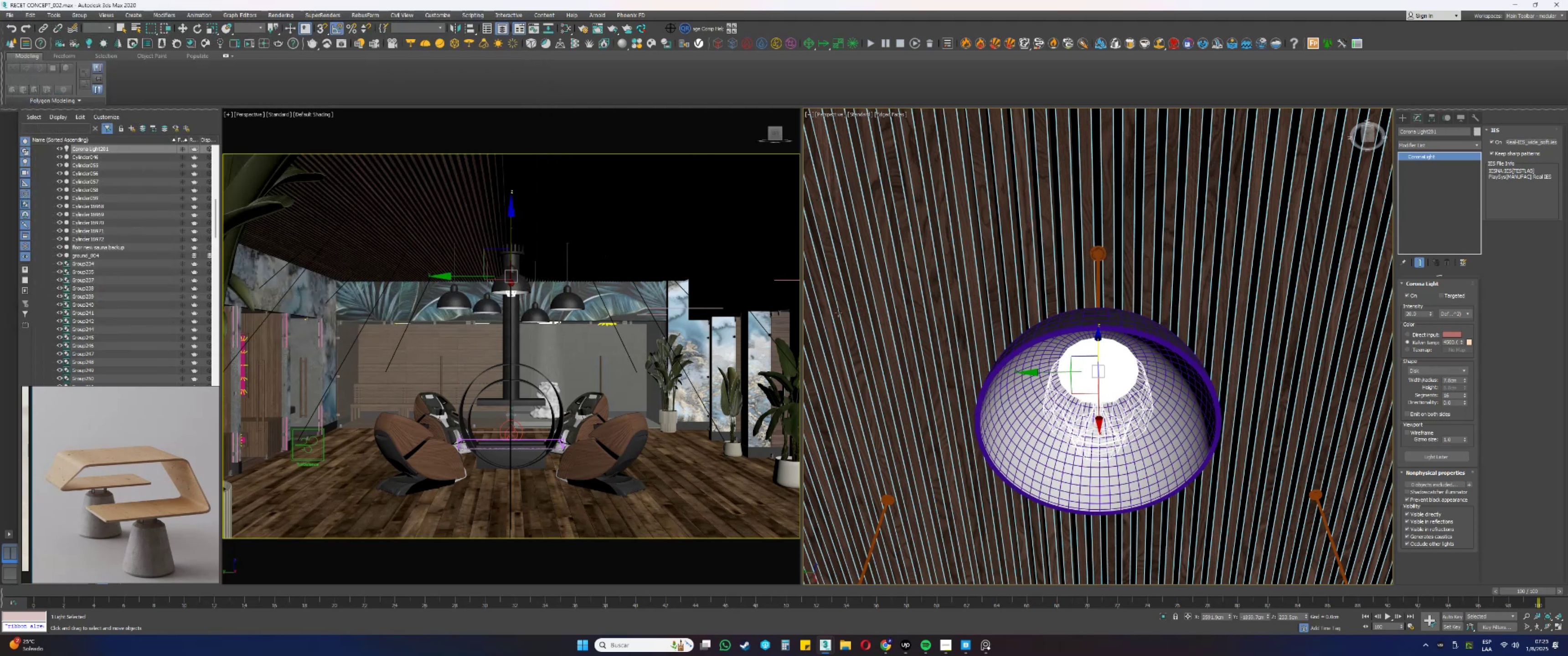 
double_click([1449, 339])
 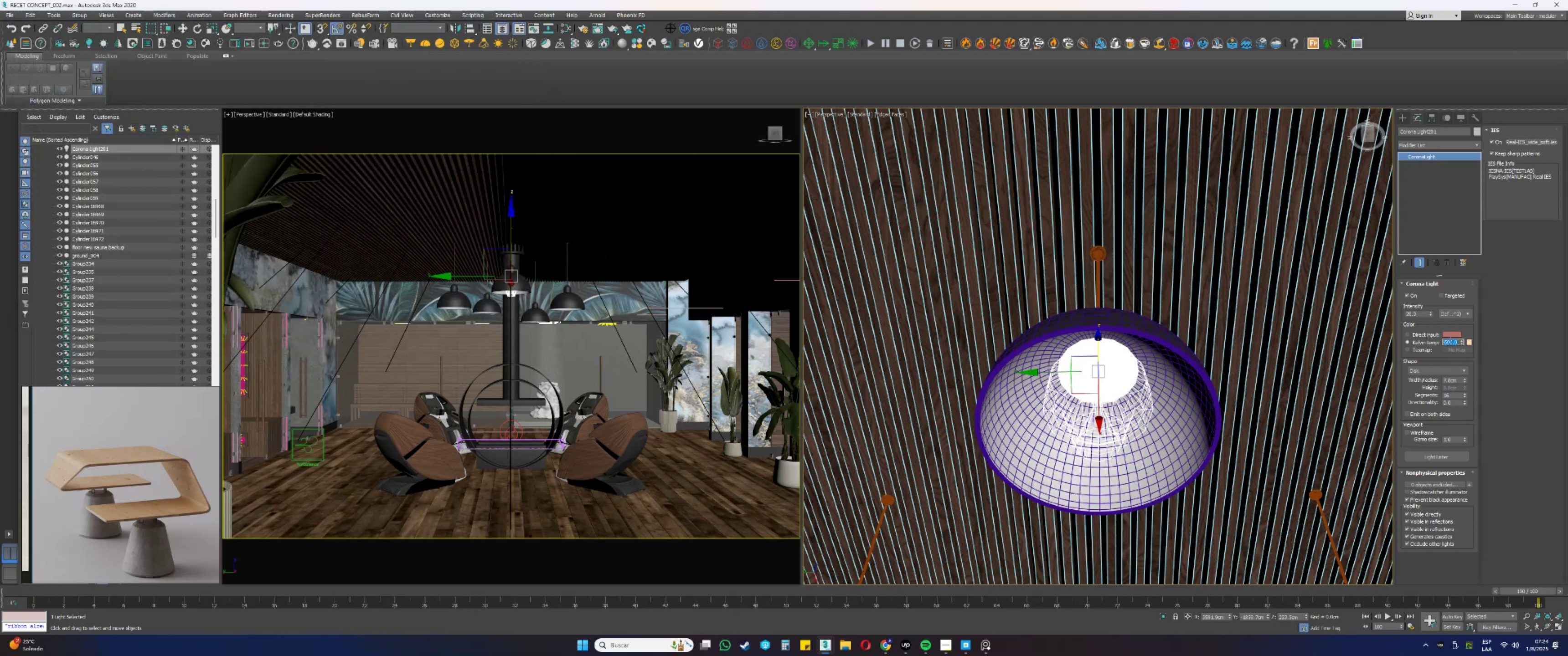 
key(Numpad3)
 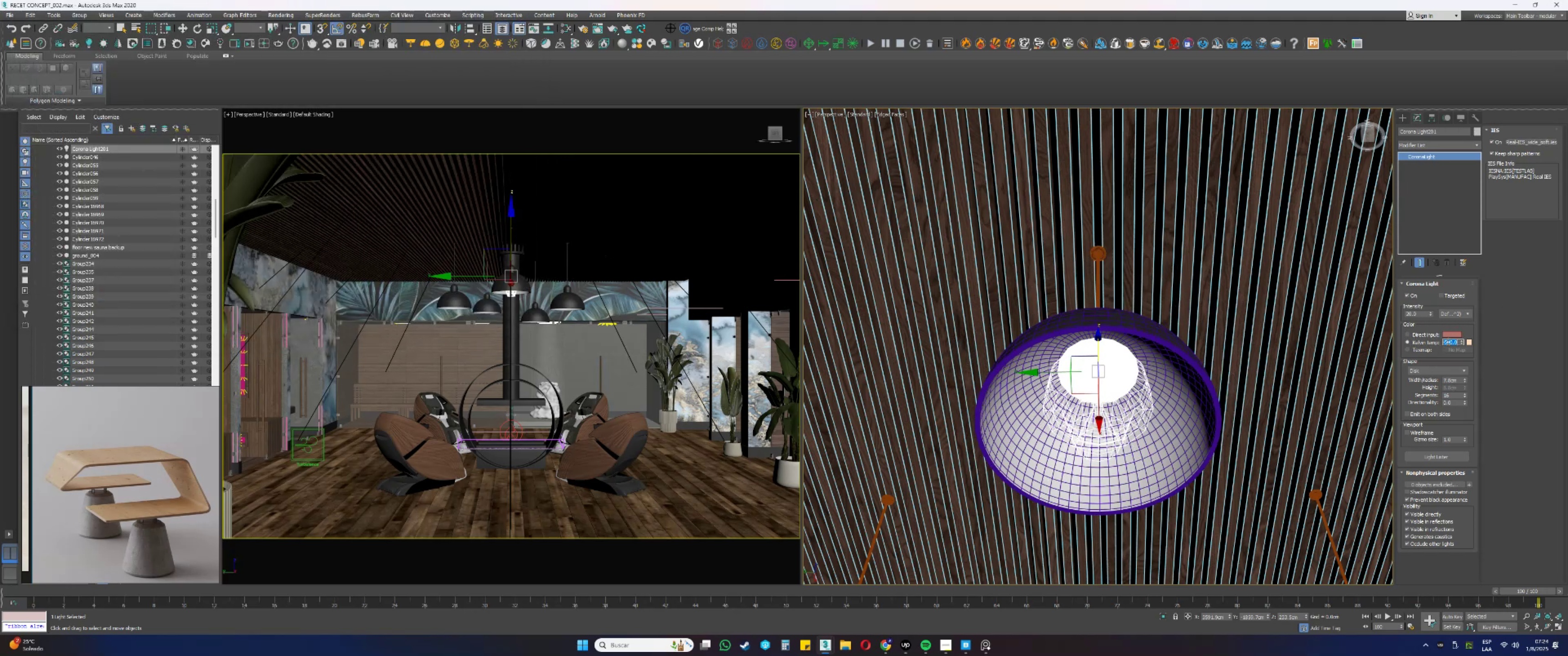 
key(Numpad2)
 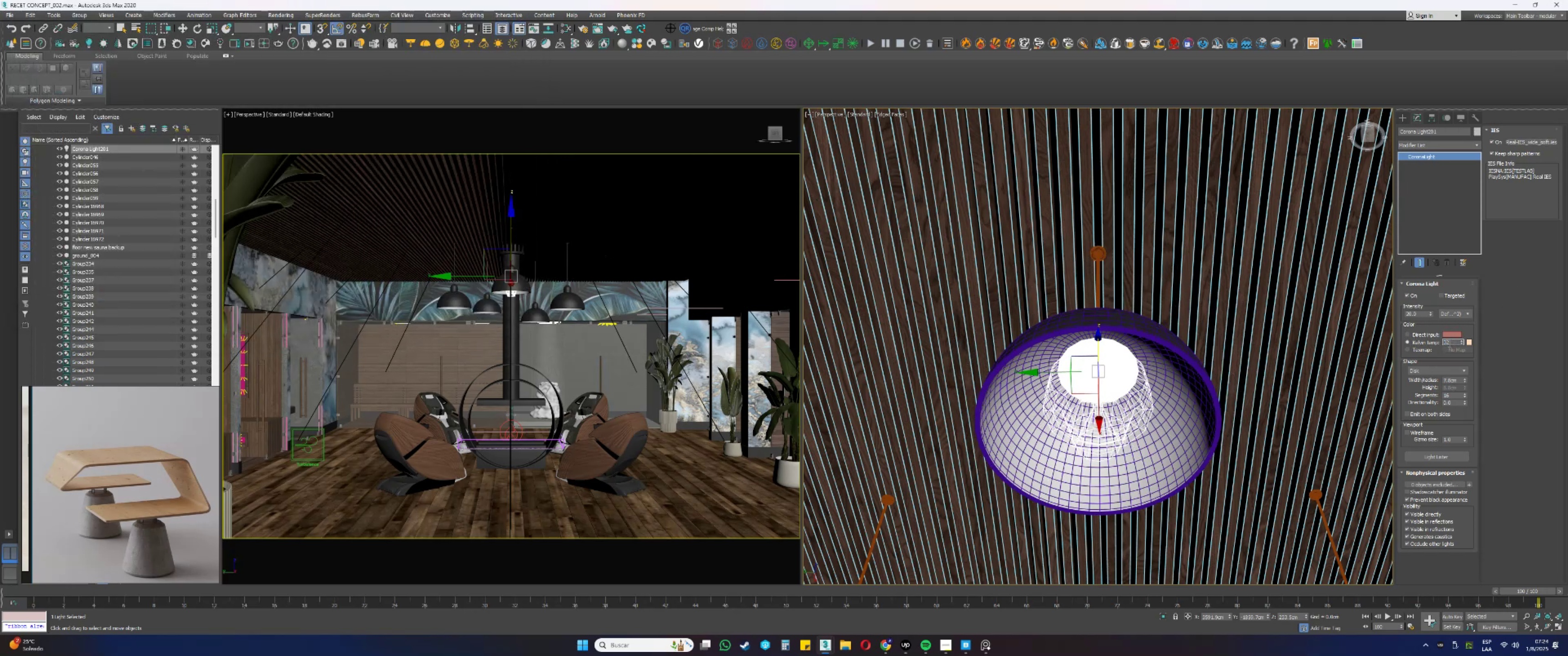 
key(Backspace)
 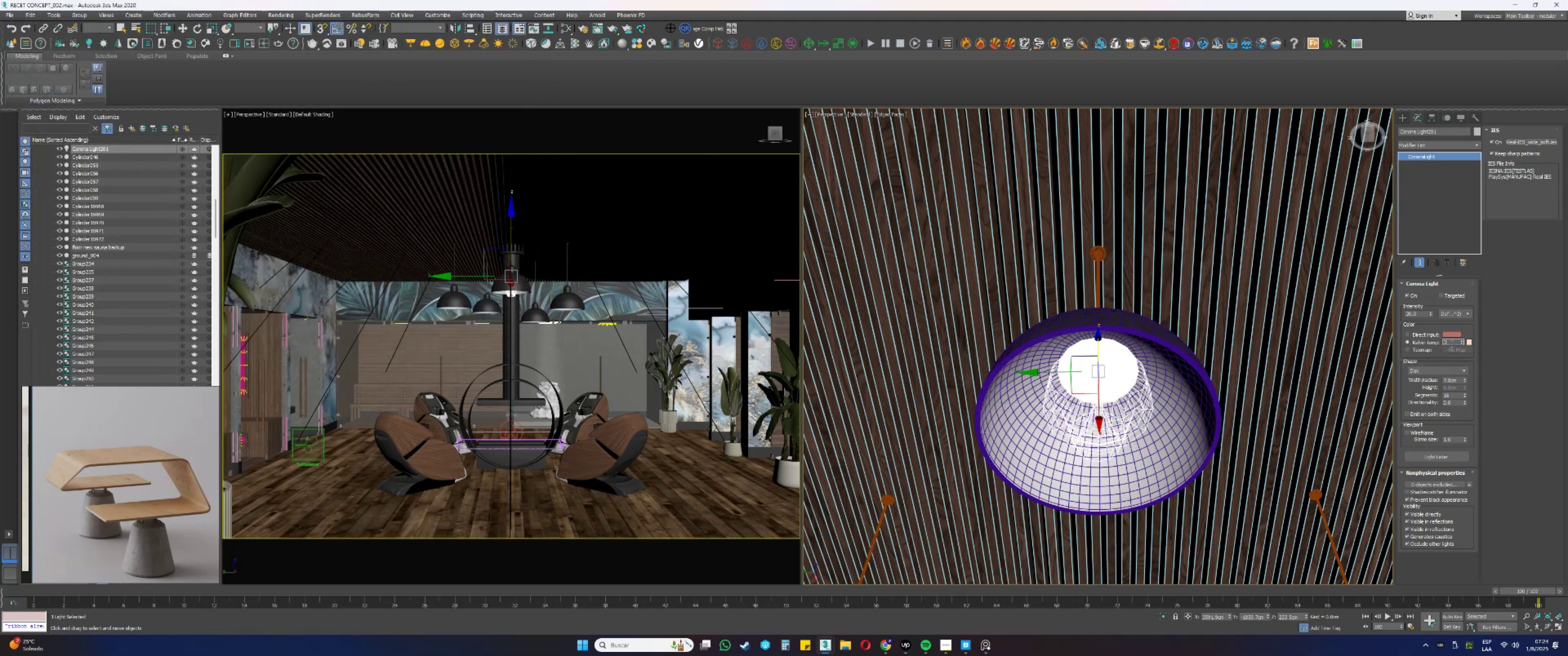 
key(Numpad5)
 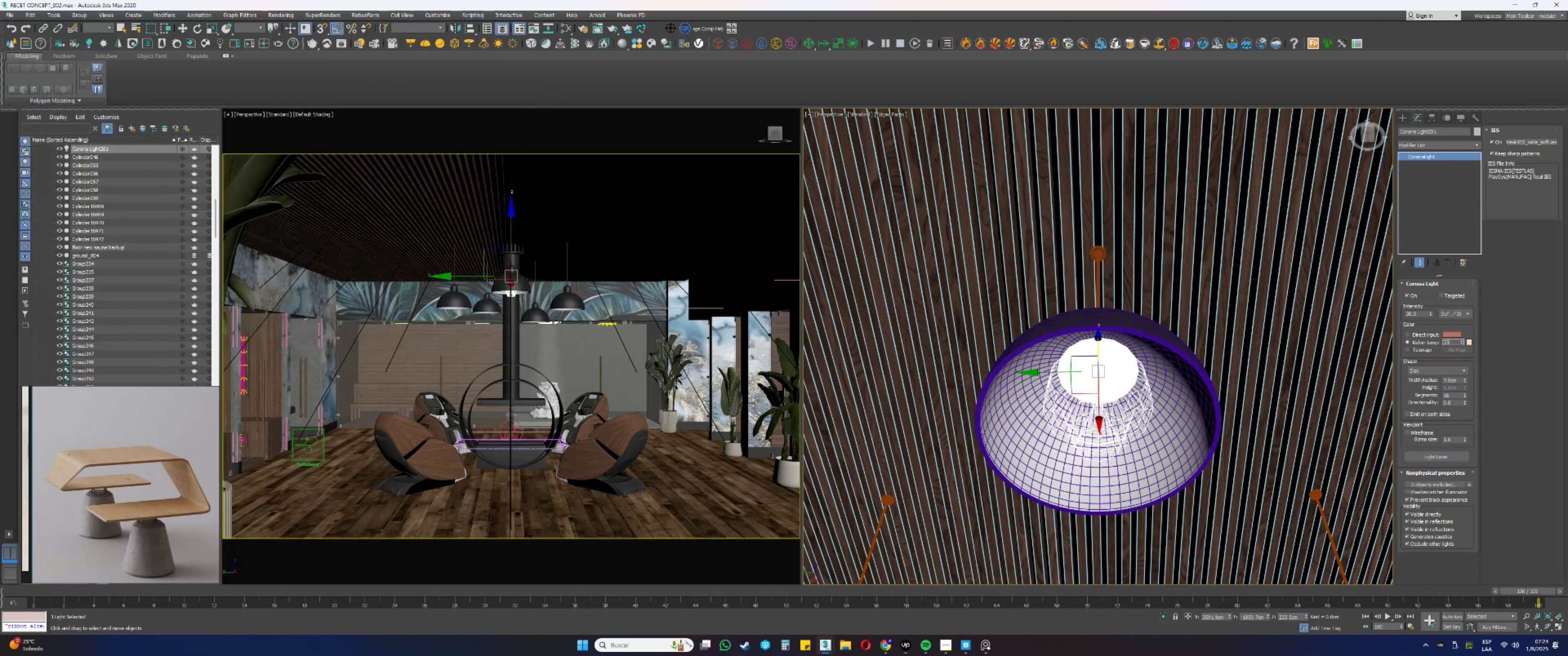 
key(Numpad0)
 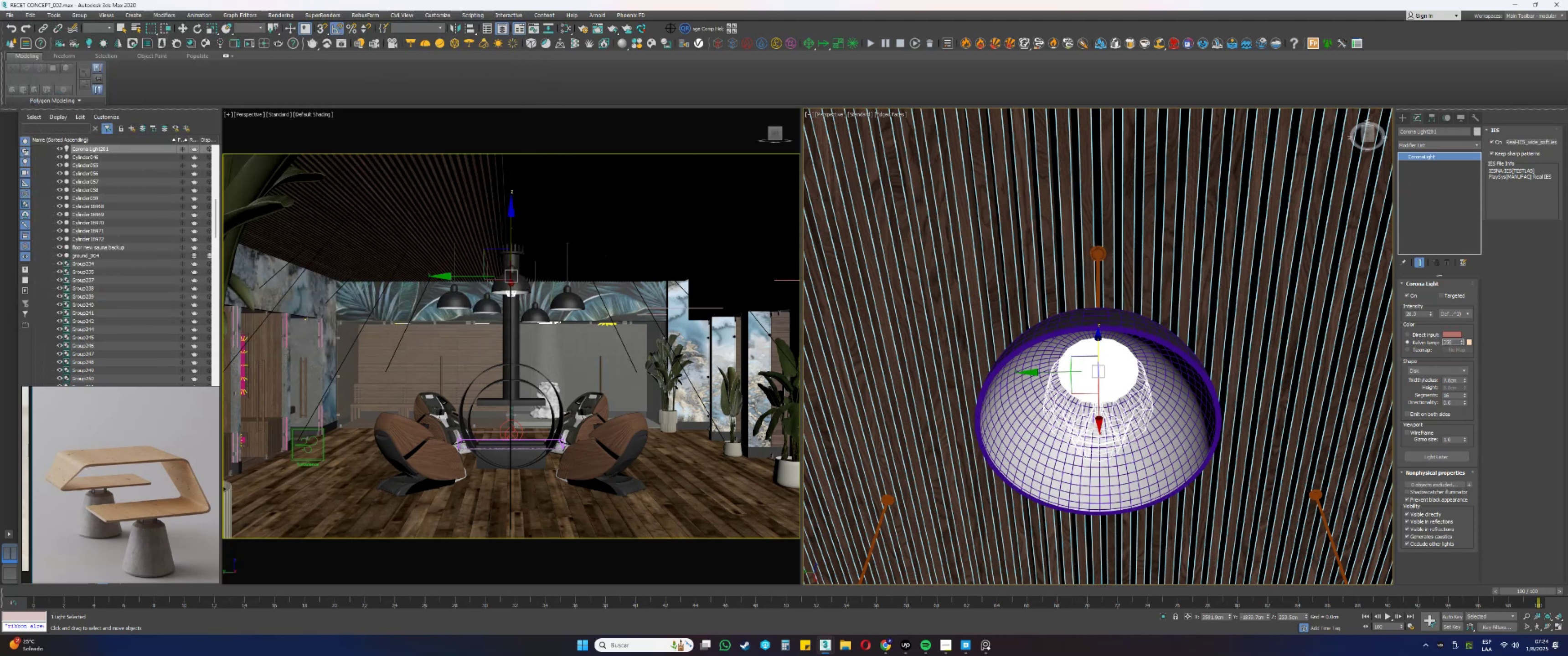 
key(Numpad0)
 